 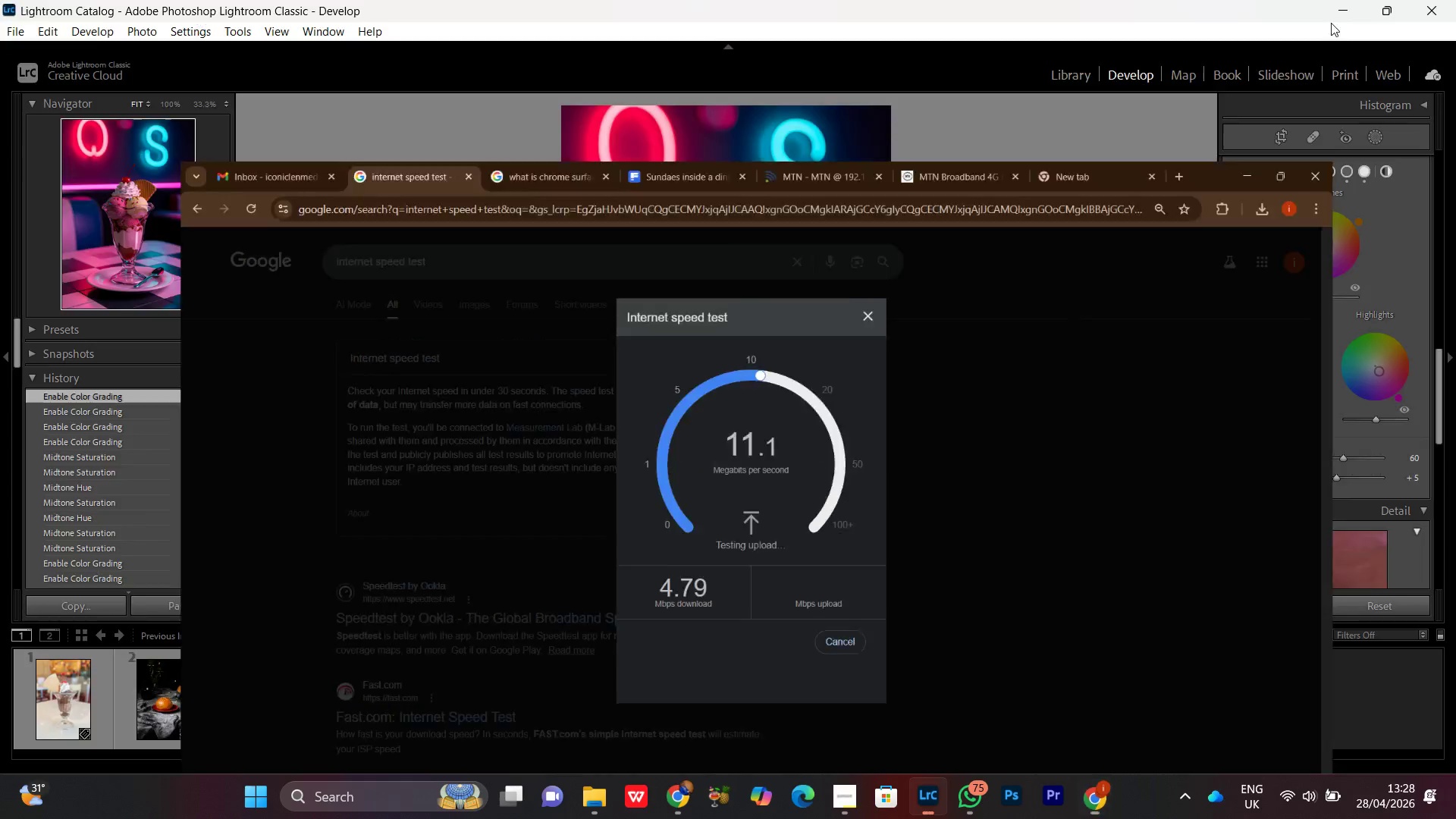 
left_click_drag(start_coordinate=[739, 344], to_coordinate=[745, 344])
 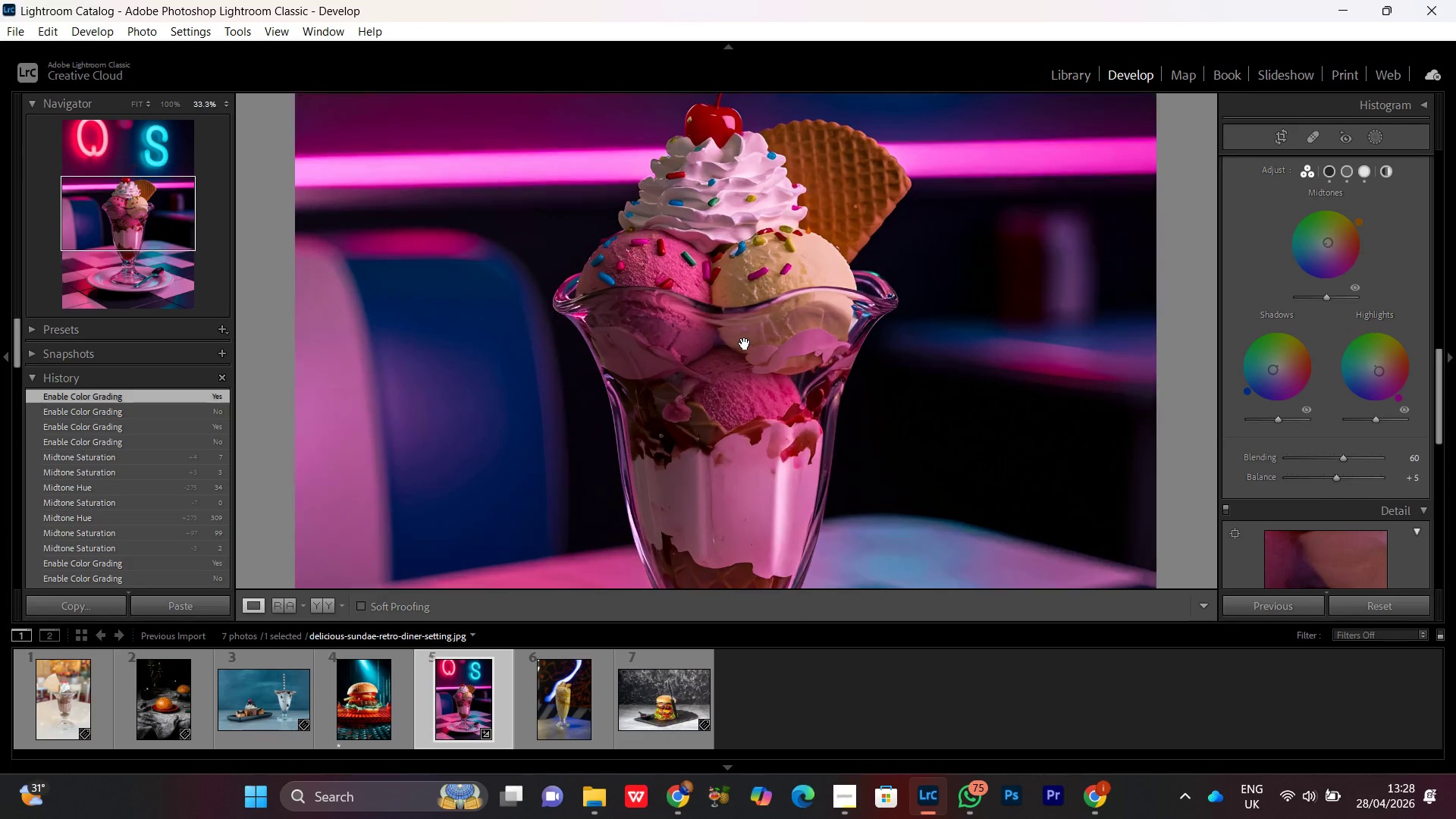 
double_click([745, 344])
 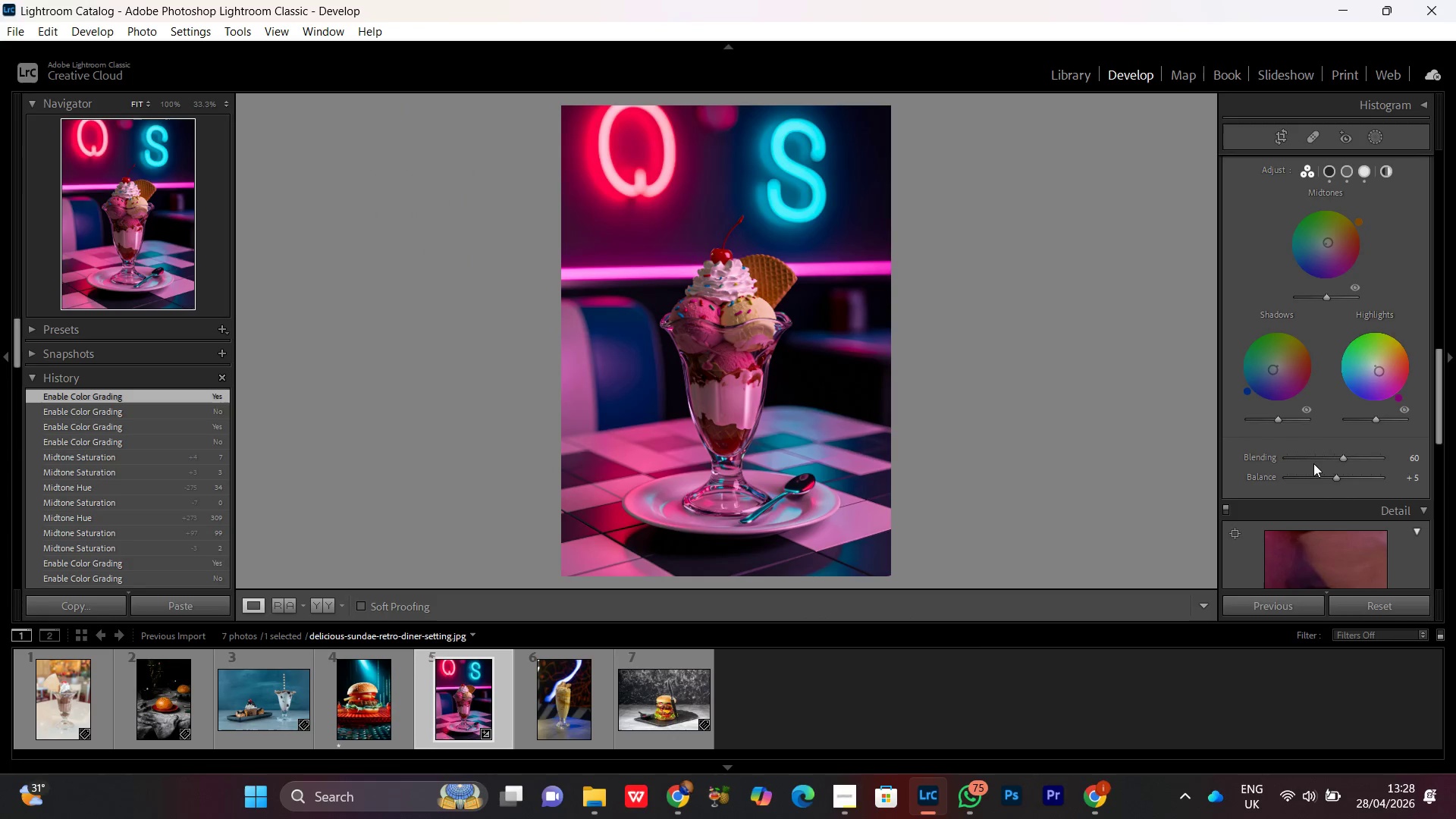 
scroll: coordinate [1306, 441], scroll_direction: down, amount: 3.0
 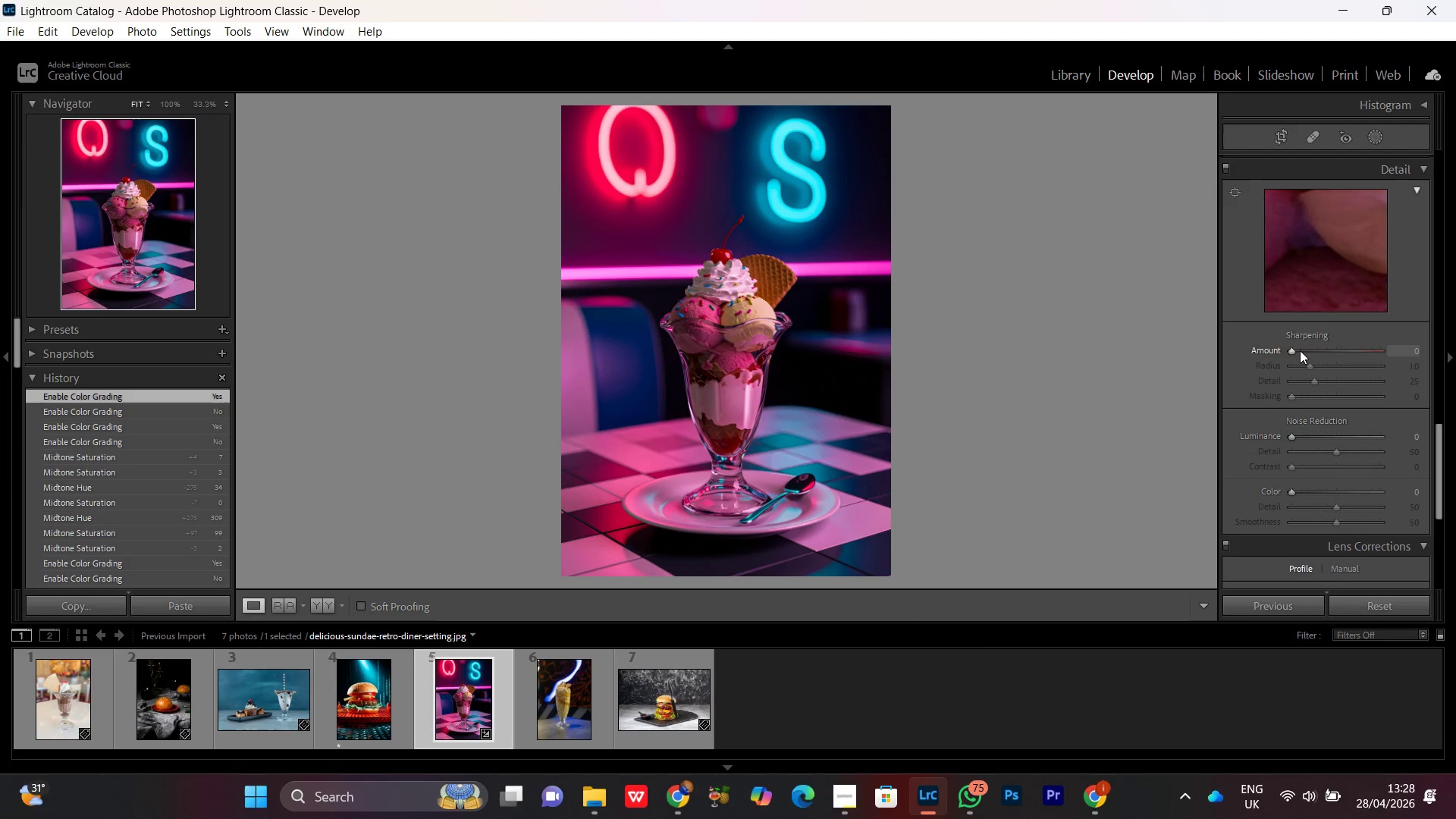 
left_click([1291, 352])
 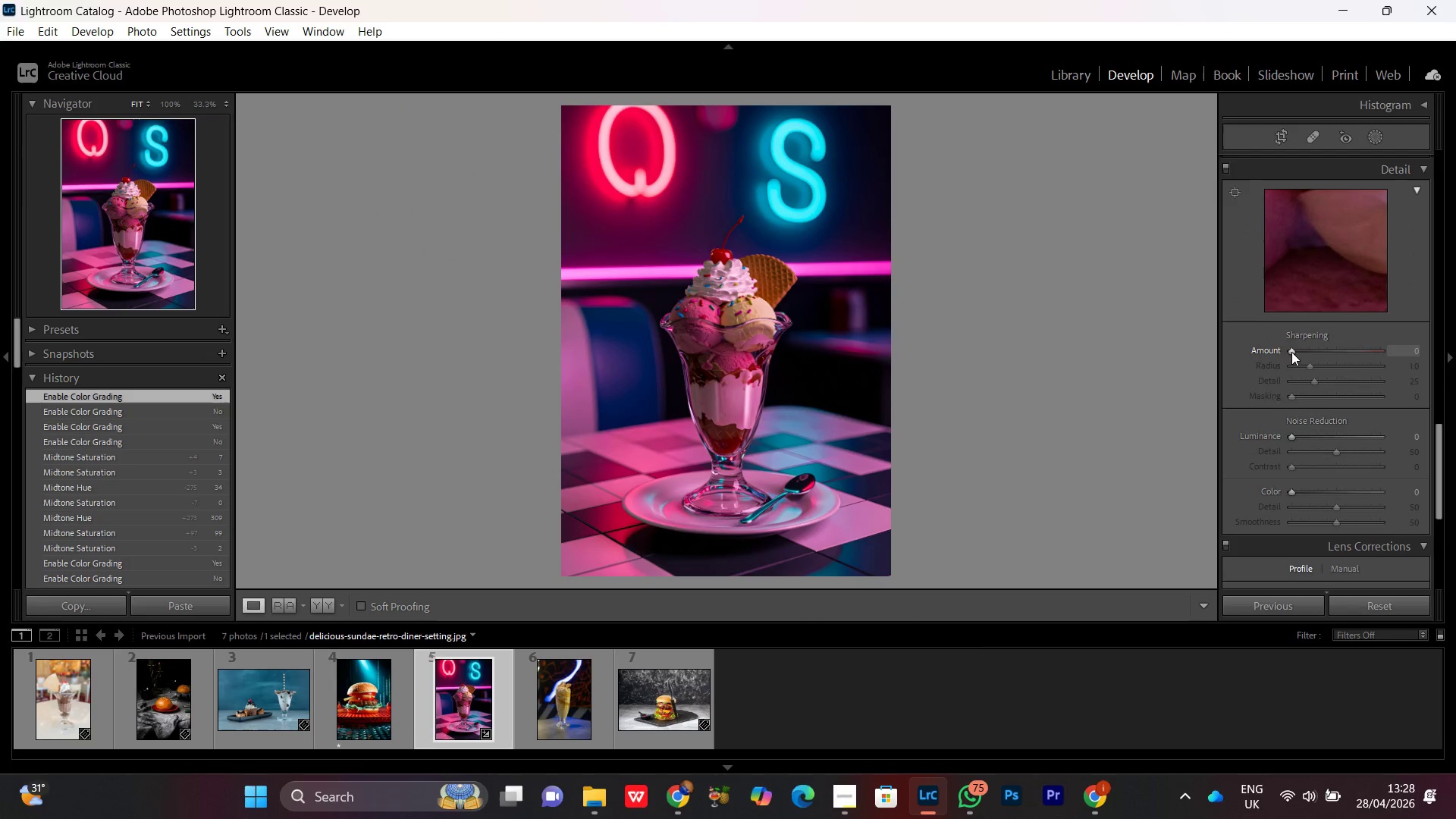 
scroll: coordinate [1291, 352], scroll_direction: up, amount: 10.0
 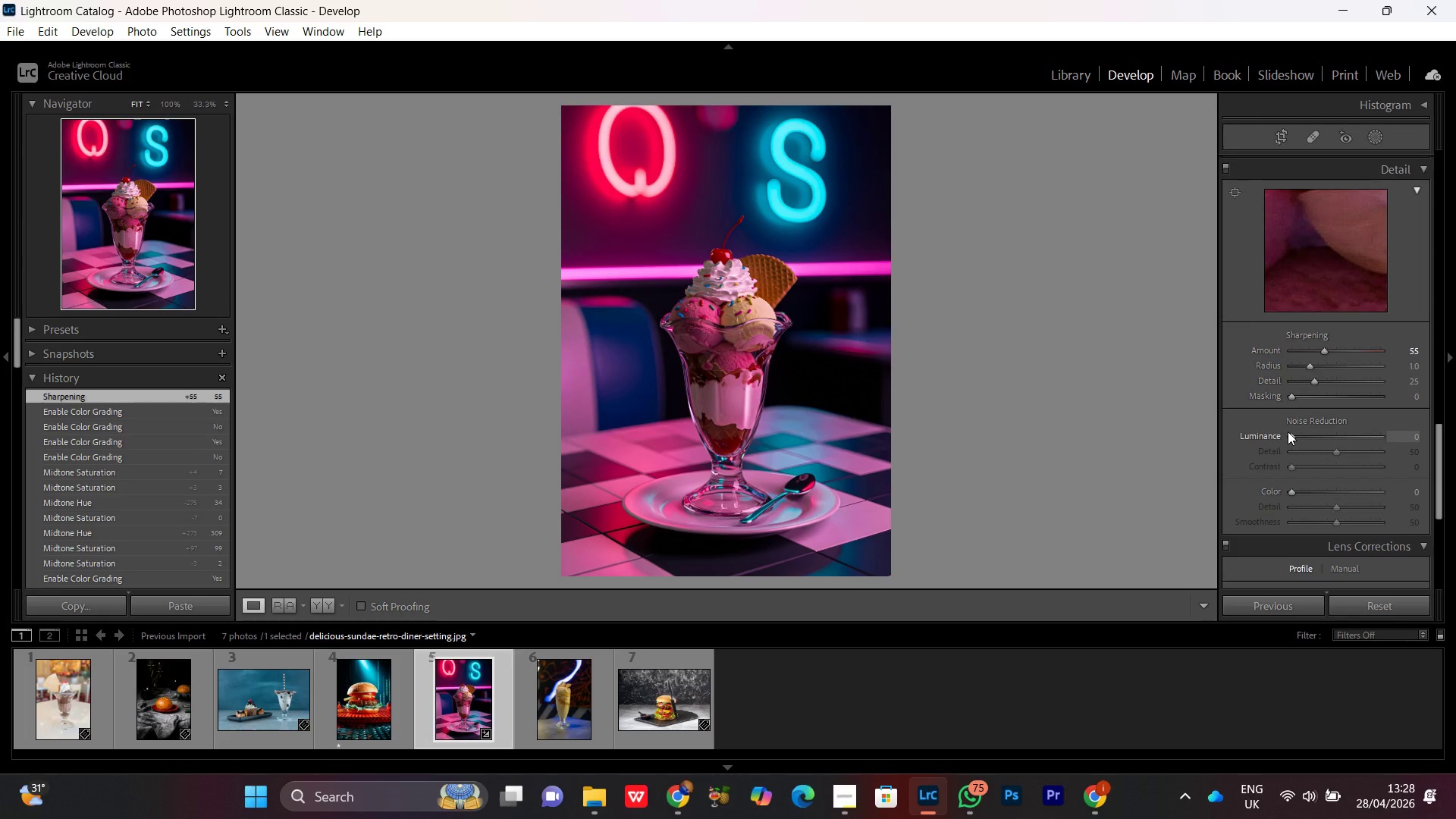 
wait(5.67)
 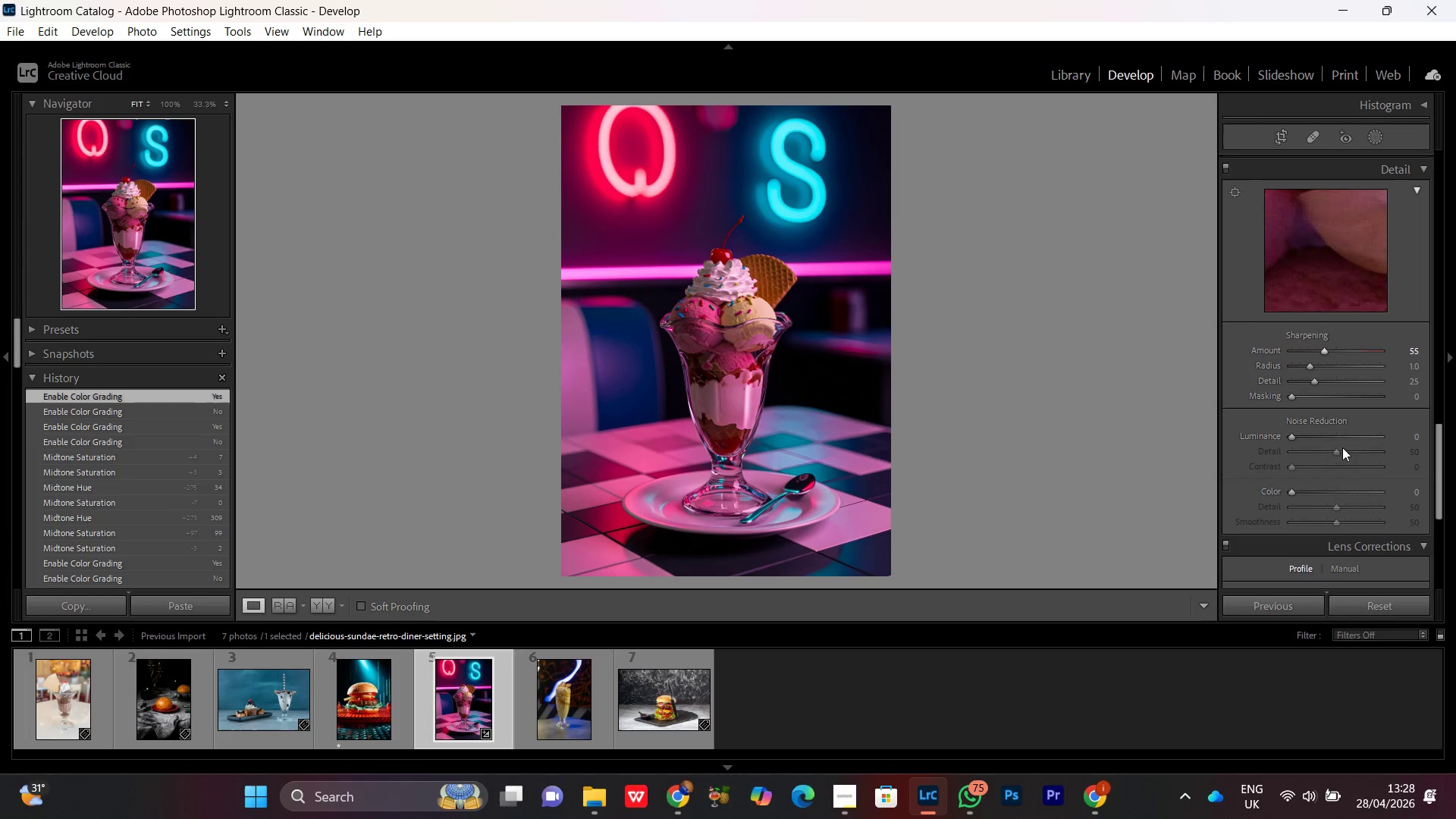 
left_click([1290, 434])
 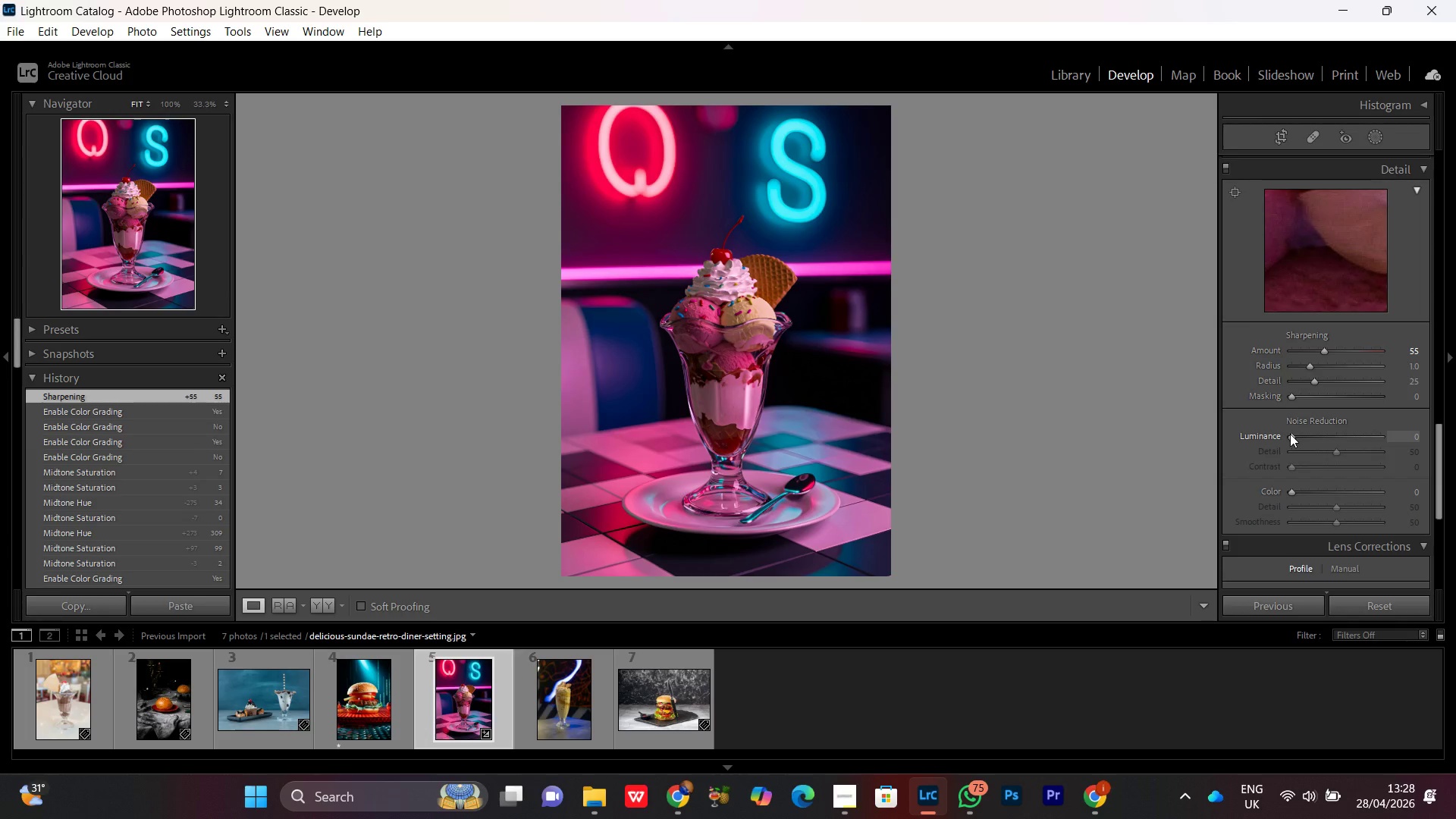 
scroll: coordinate [1290, 434], scroll_direction: up, amount: 6.0
 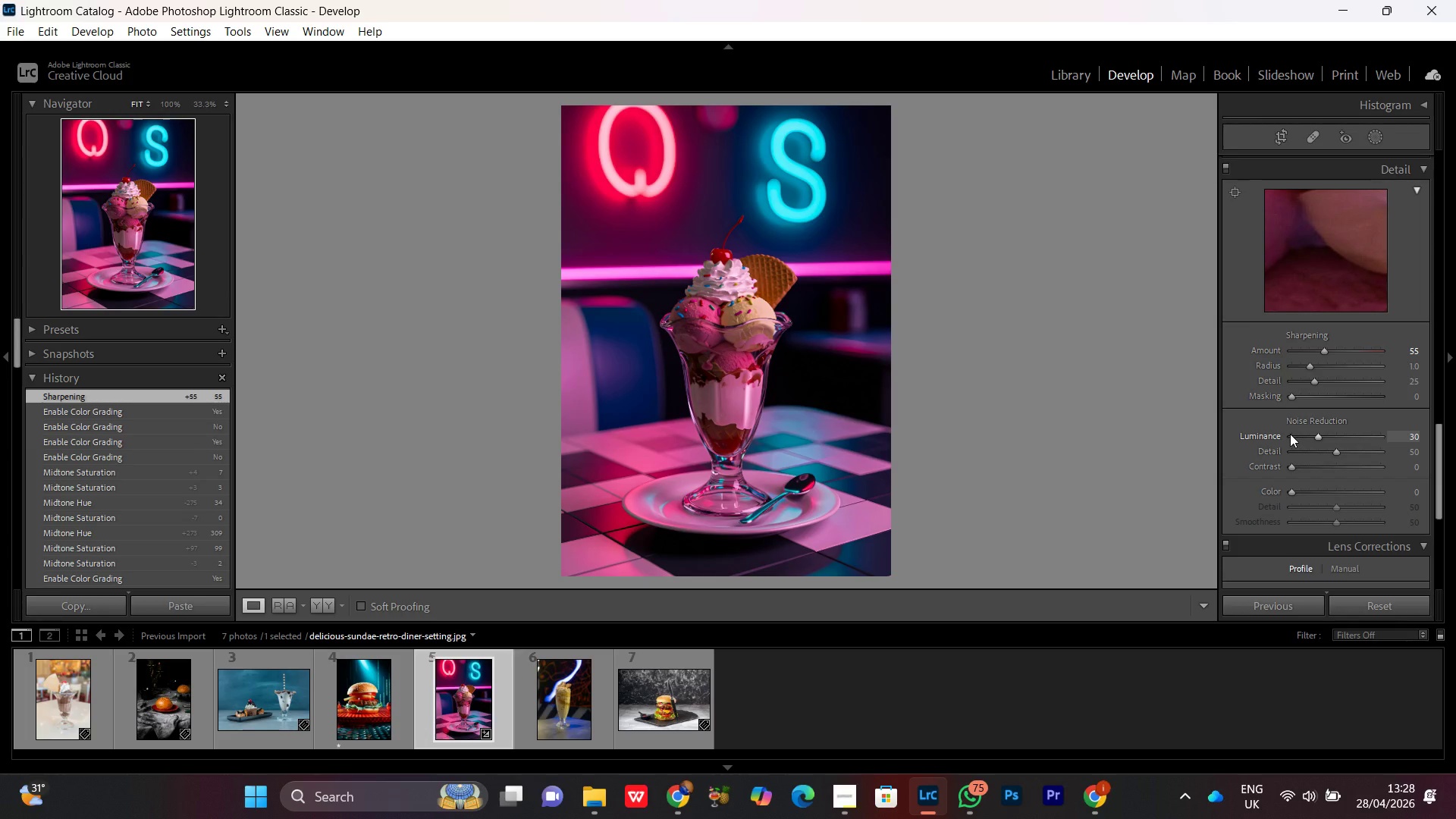 
scroll: coordinate [1290, 434], scroll_direction: none, amount: 0.0
 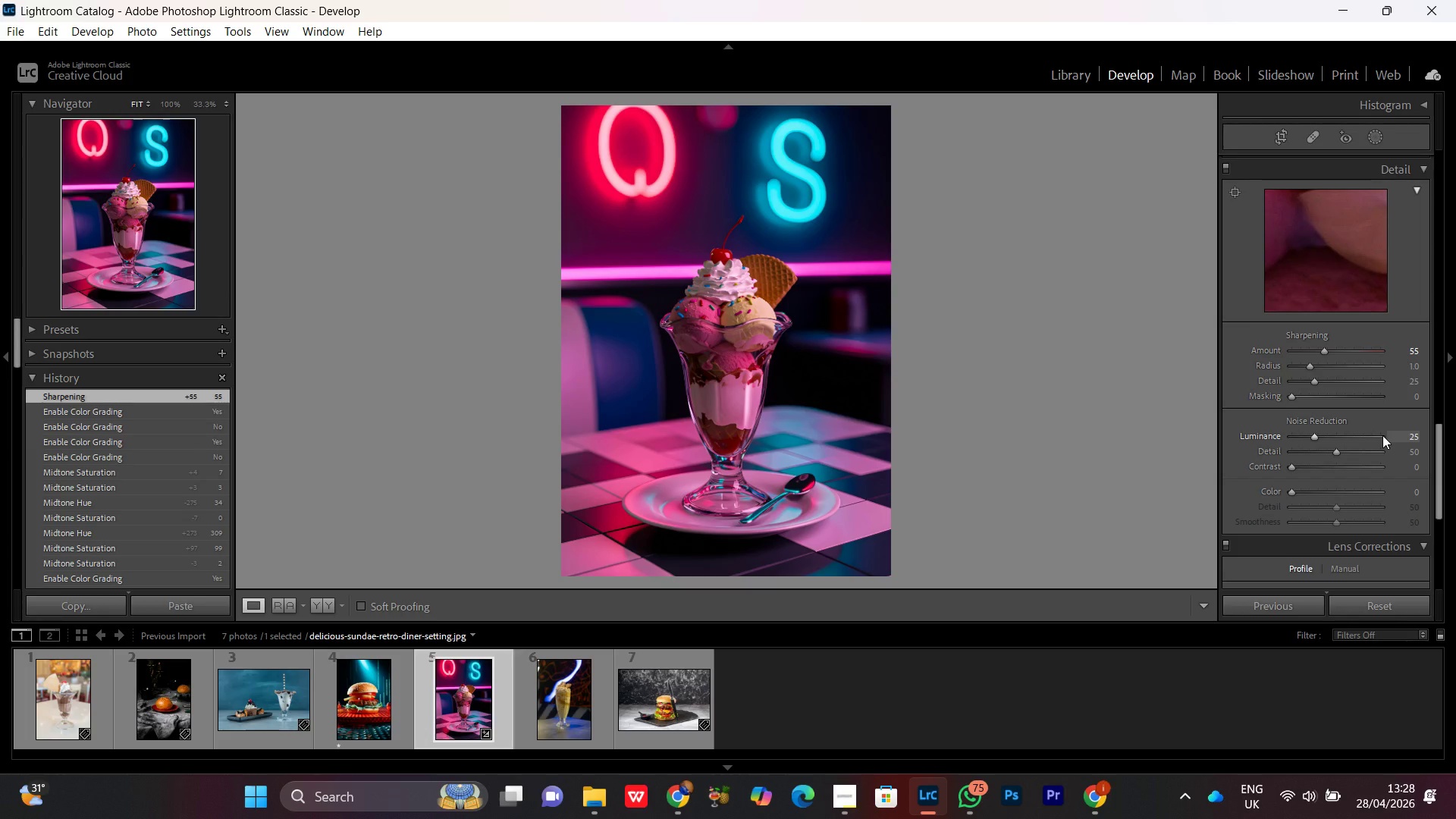 
scroll: coordinate [1383, 444], scroll_direction: down, amount: 1.0
 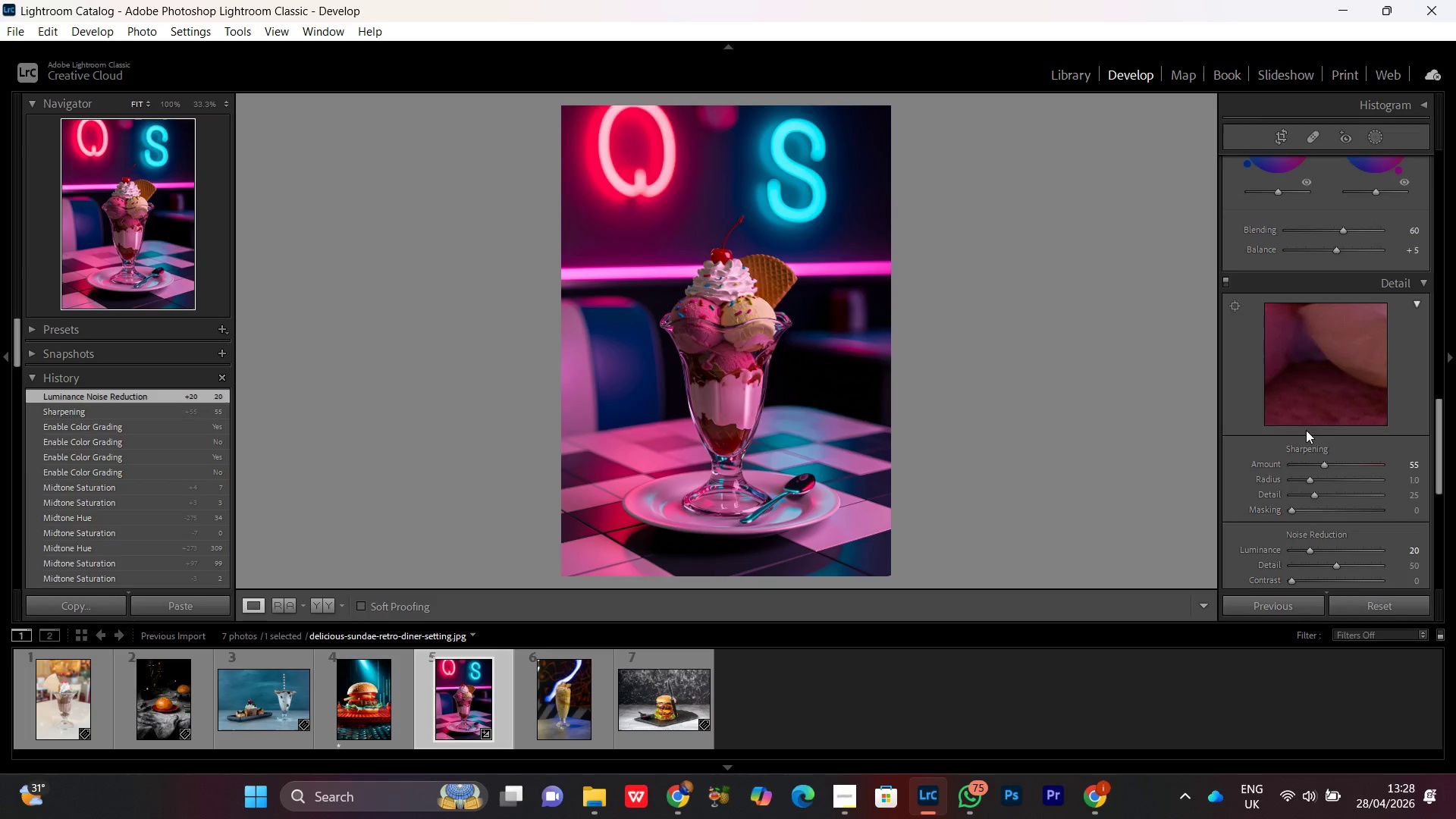 
scroll: coordinate [1316, 345], scroll_direction: up, amount: 2.0
 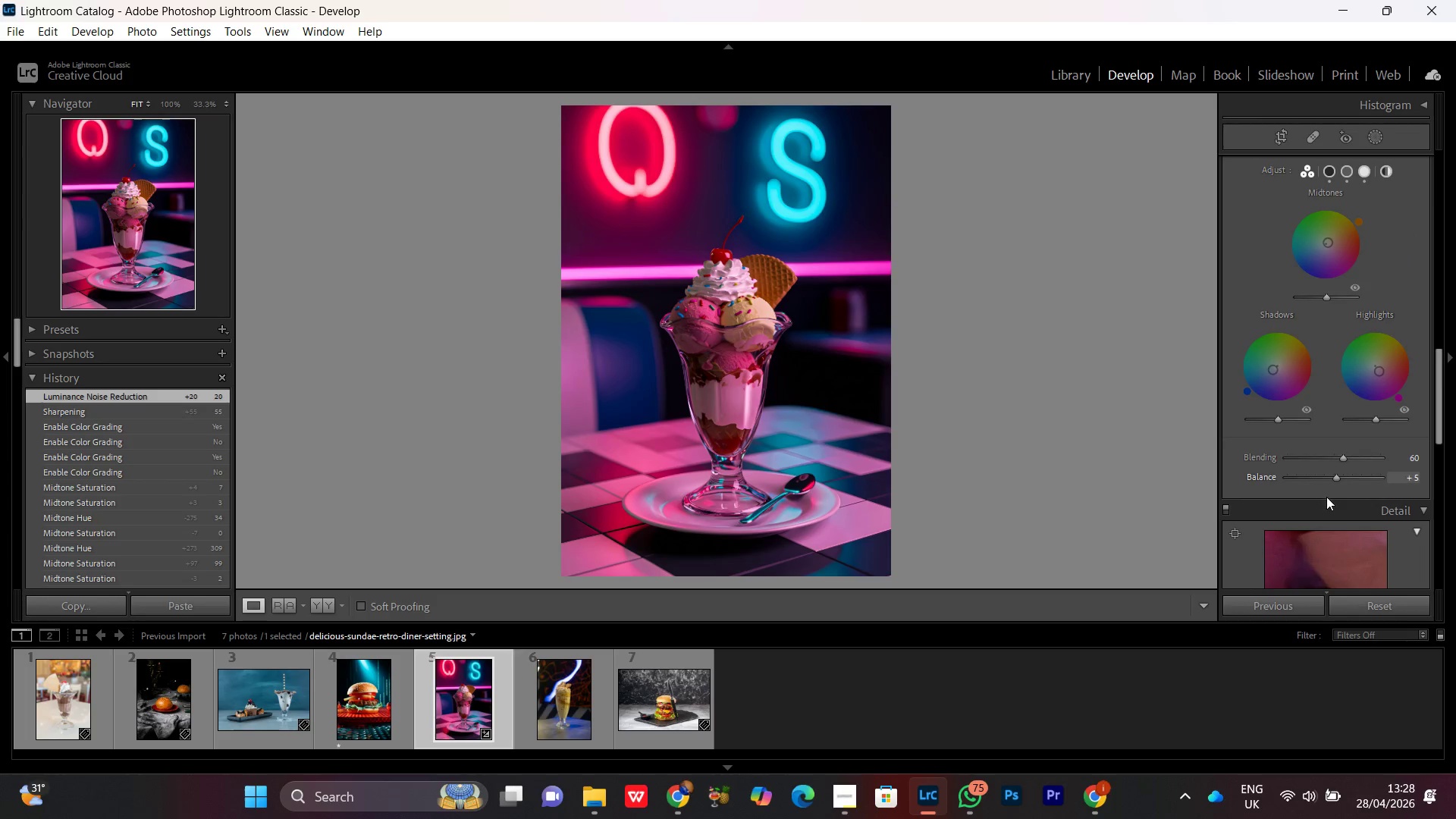 
scroll: coordinate [1326, 488], scroll_direction: down, amount: 3.0
 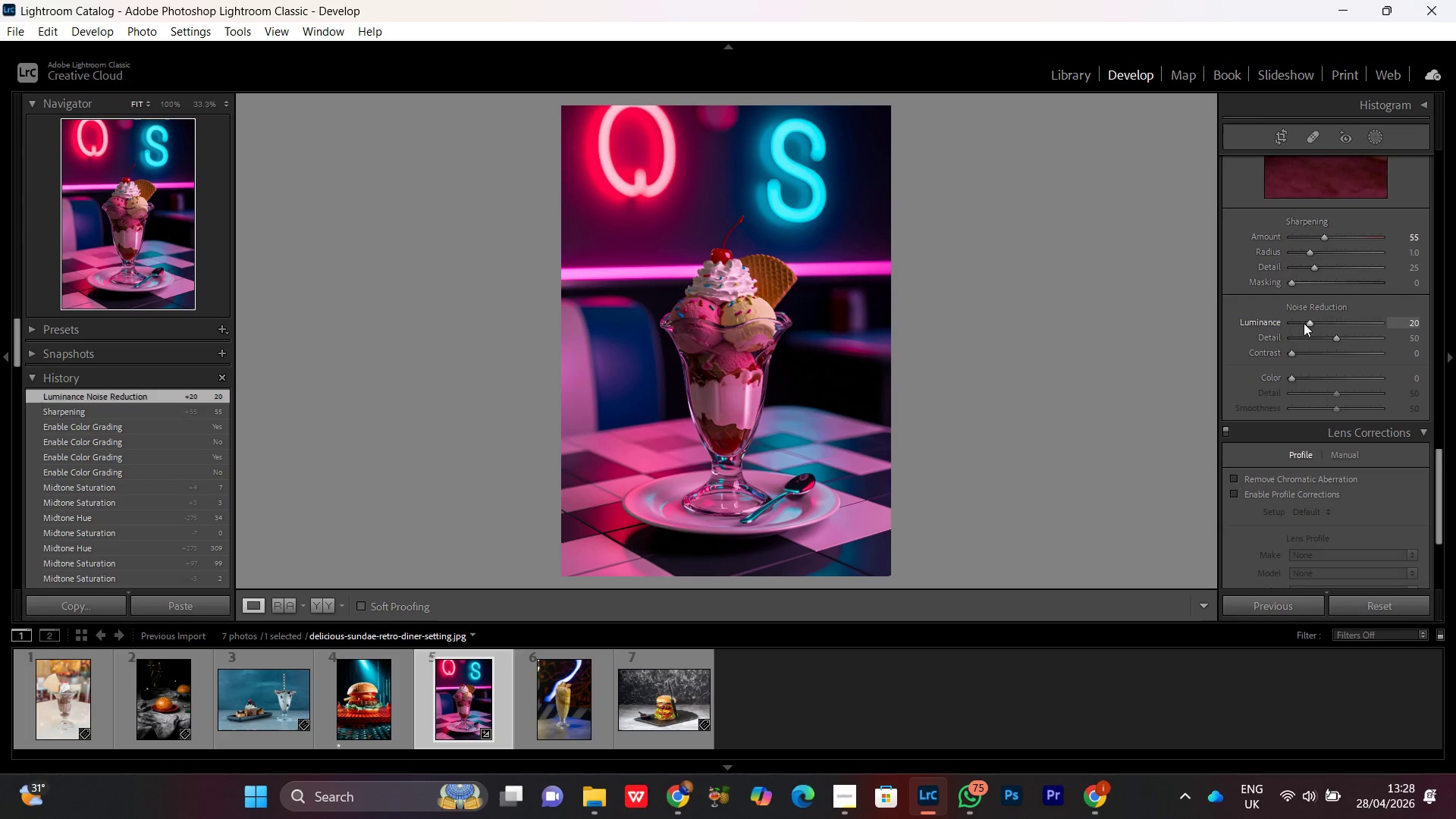 
left_click([1309, 325])
 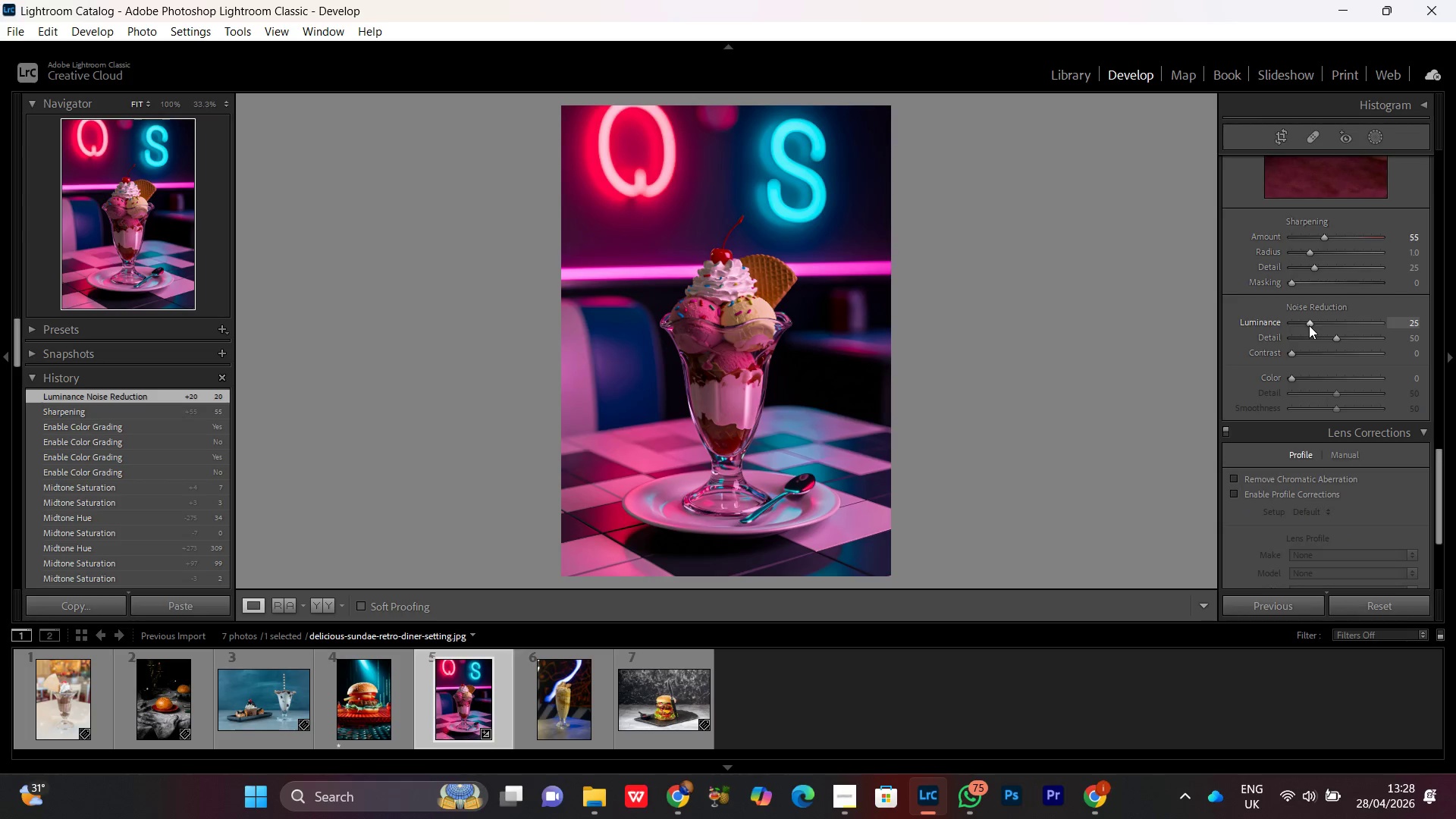 
scroll: coordinate [1309, 325], scroll_direction: up, amount: 1.0
 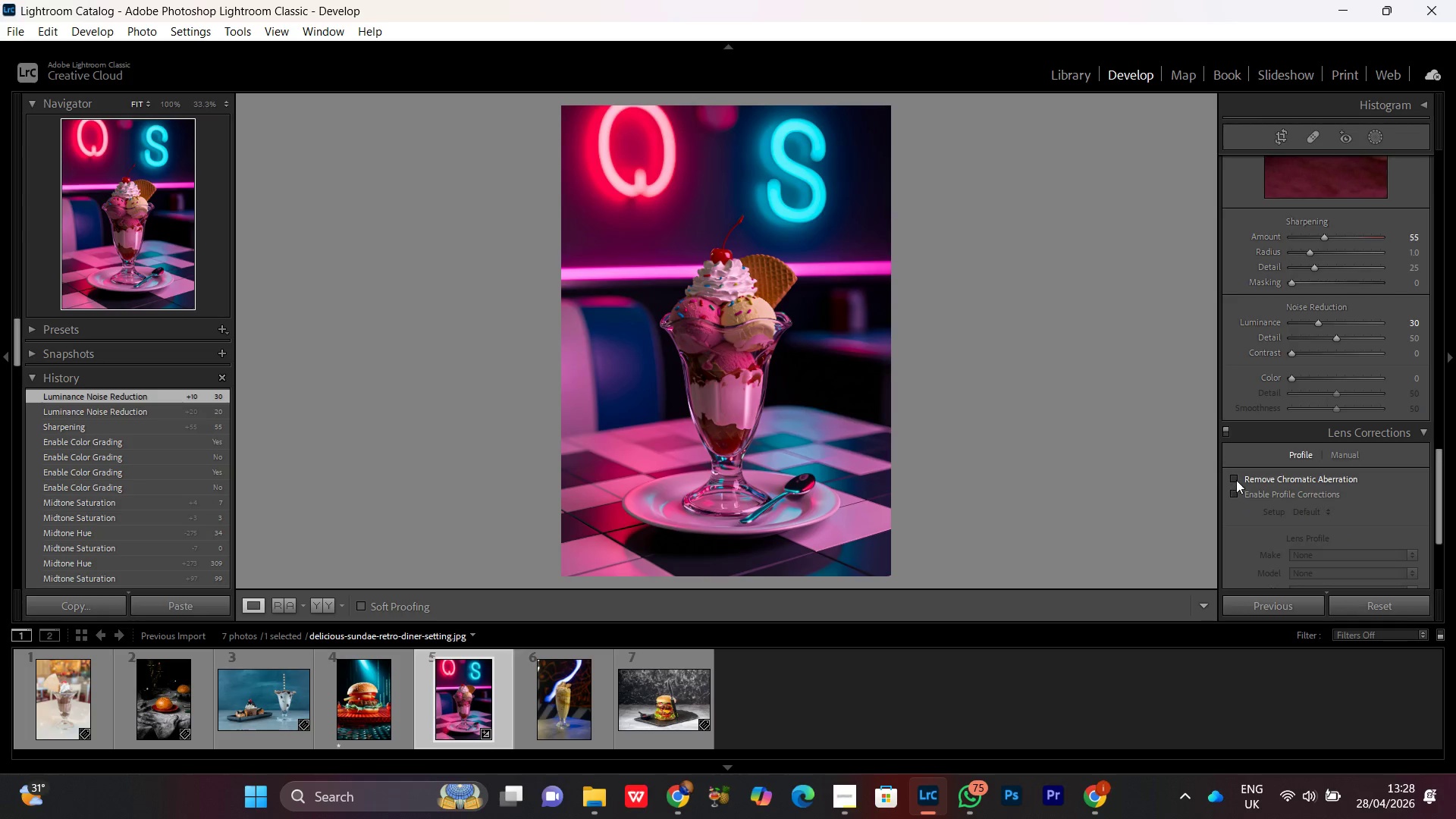 
double_click([1235, 493])
 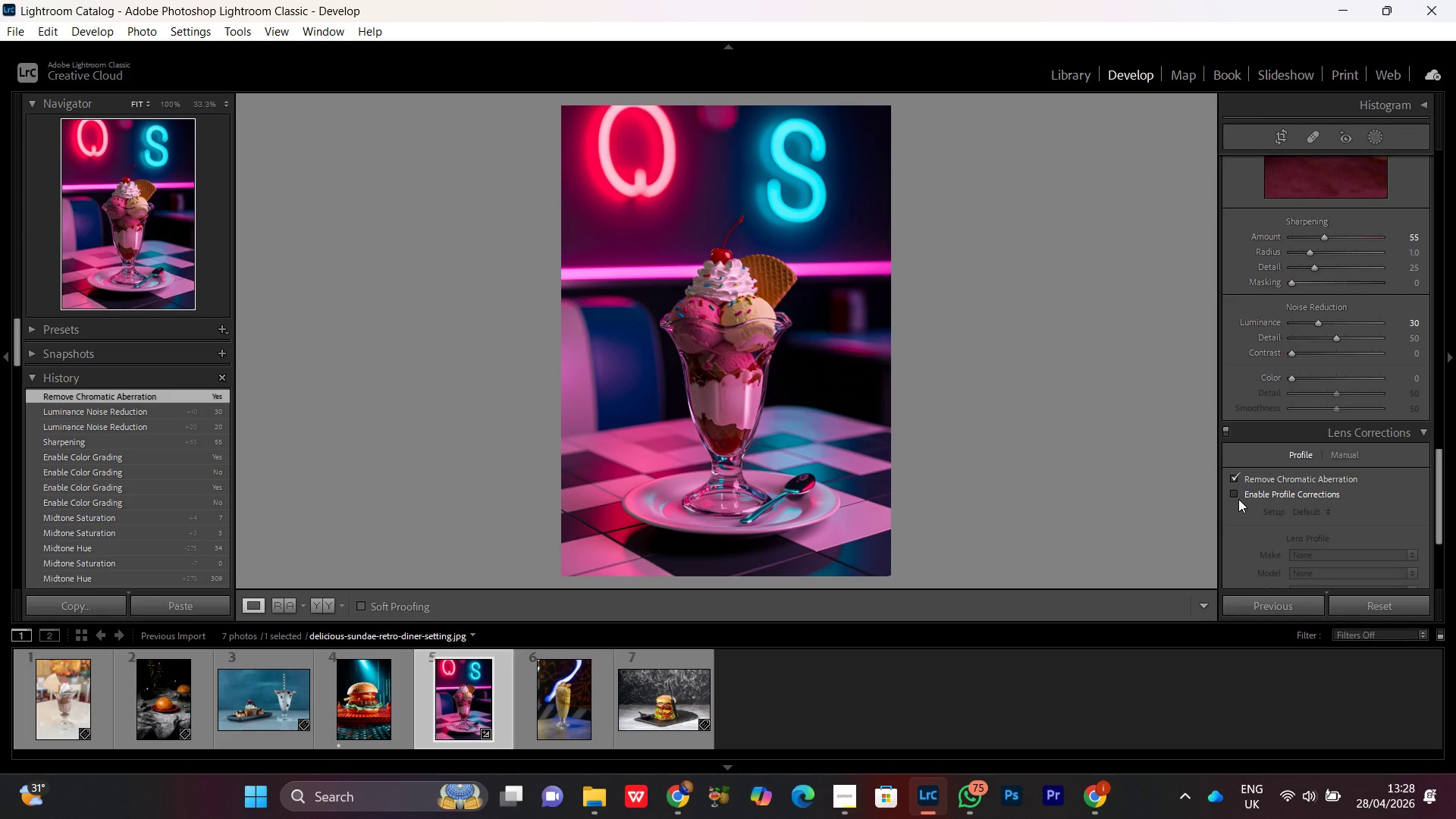 
scroll: coordinate [1416, 504], scroll_direction: down, amount: 5.0
 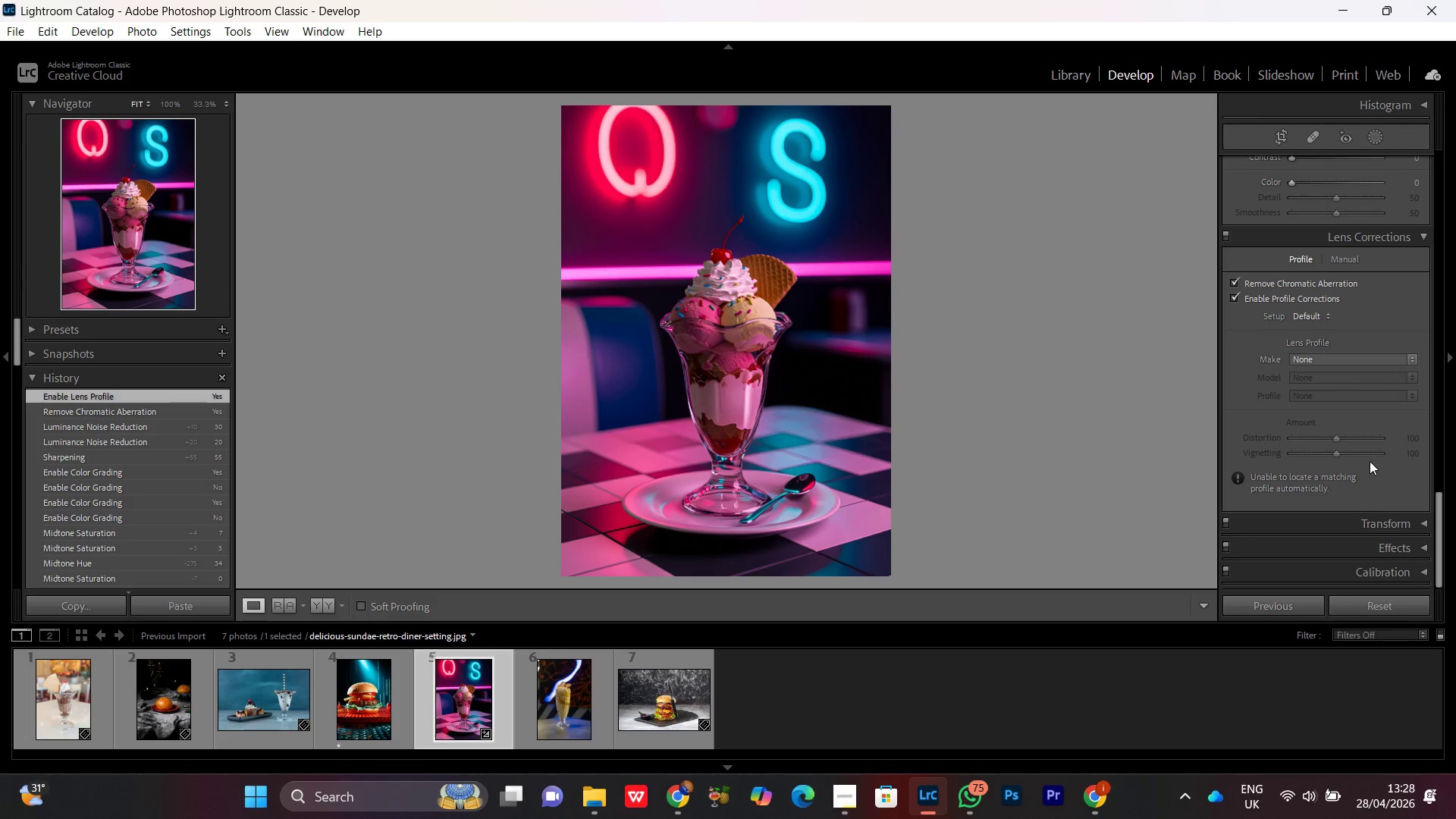 
left_click_drag(start_coordinate=[1438, 526], to_coordinate=[1455, 259])
 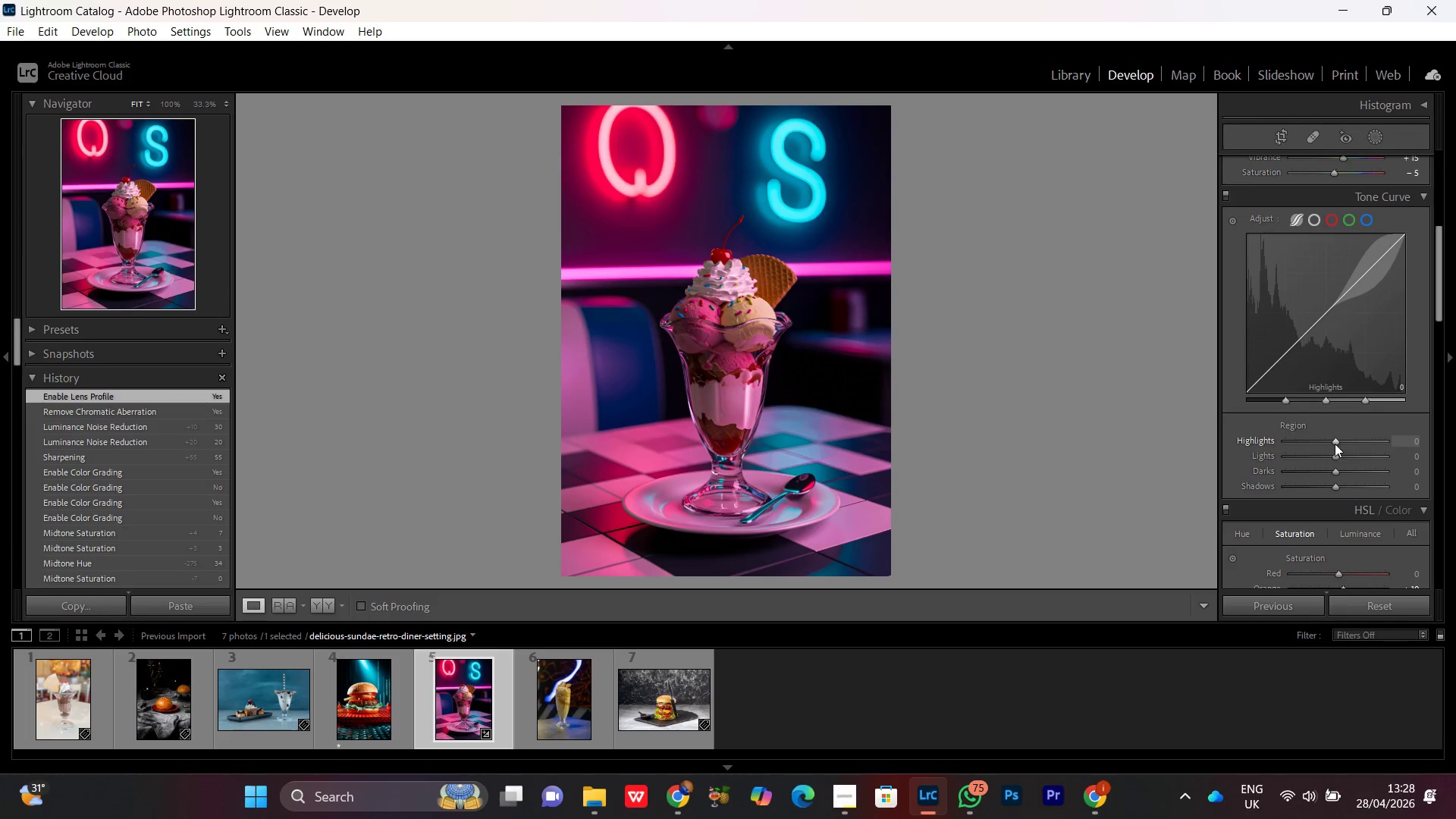 
left_click([1335, 441])
 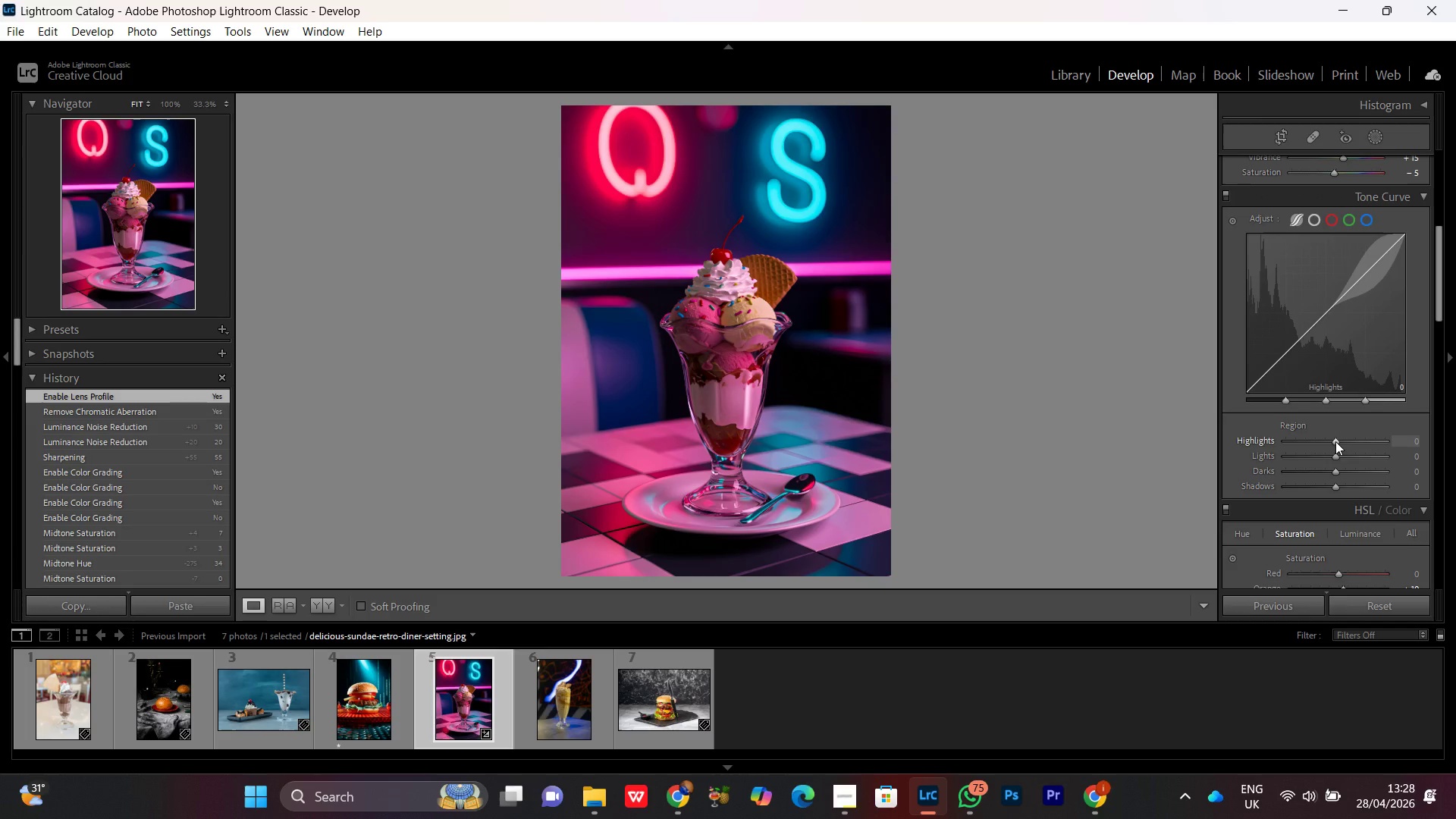 
scroll: coordinate [1335, 441], scroll_direction: up, amount: 1.0
 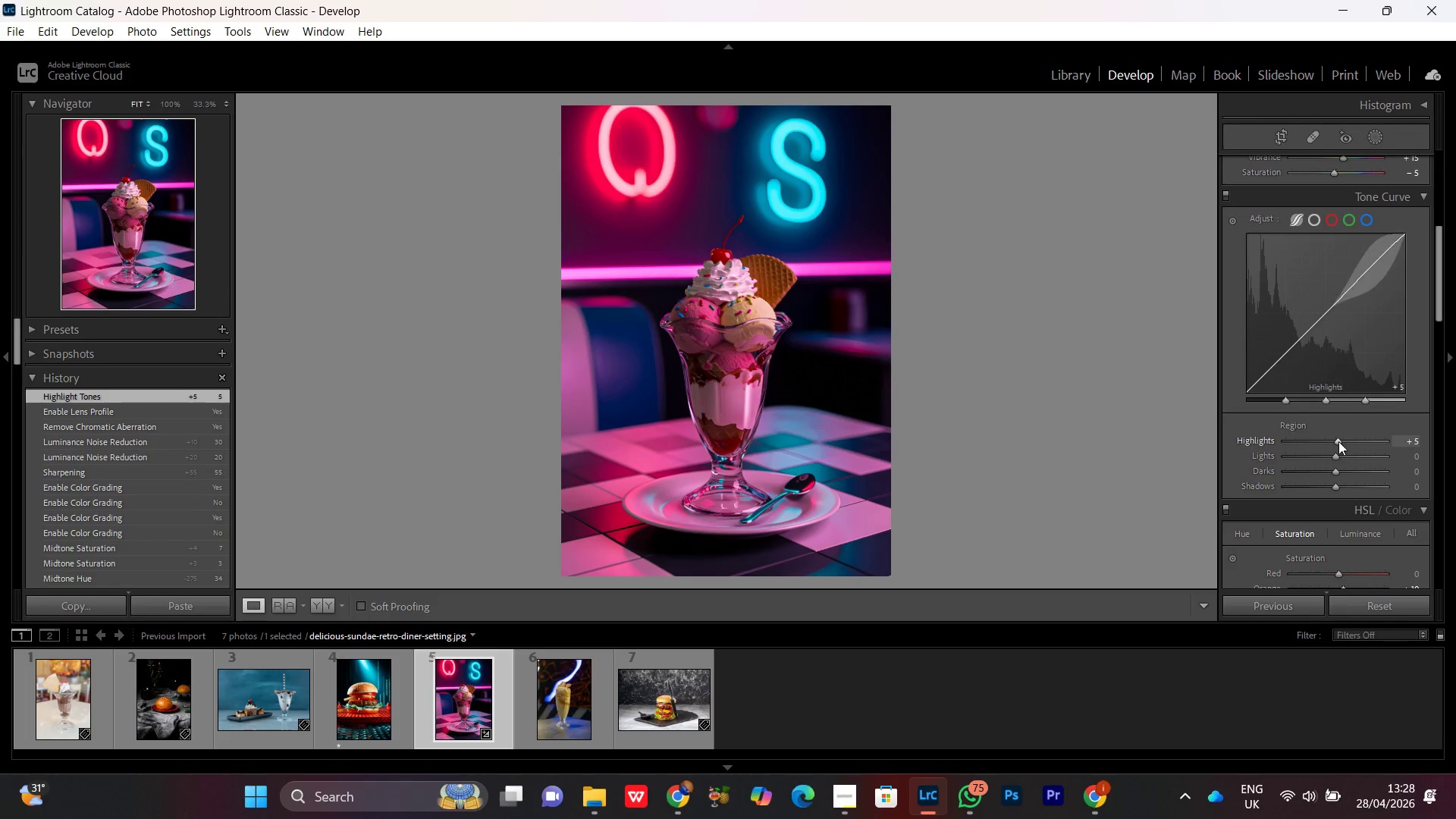 
left_click([1338, 441])
 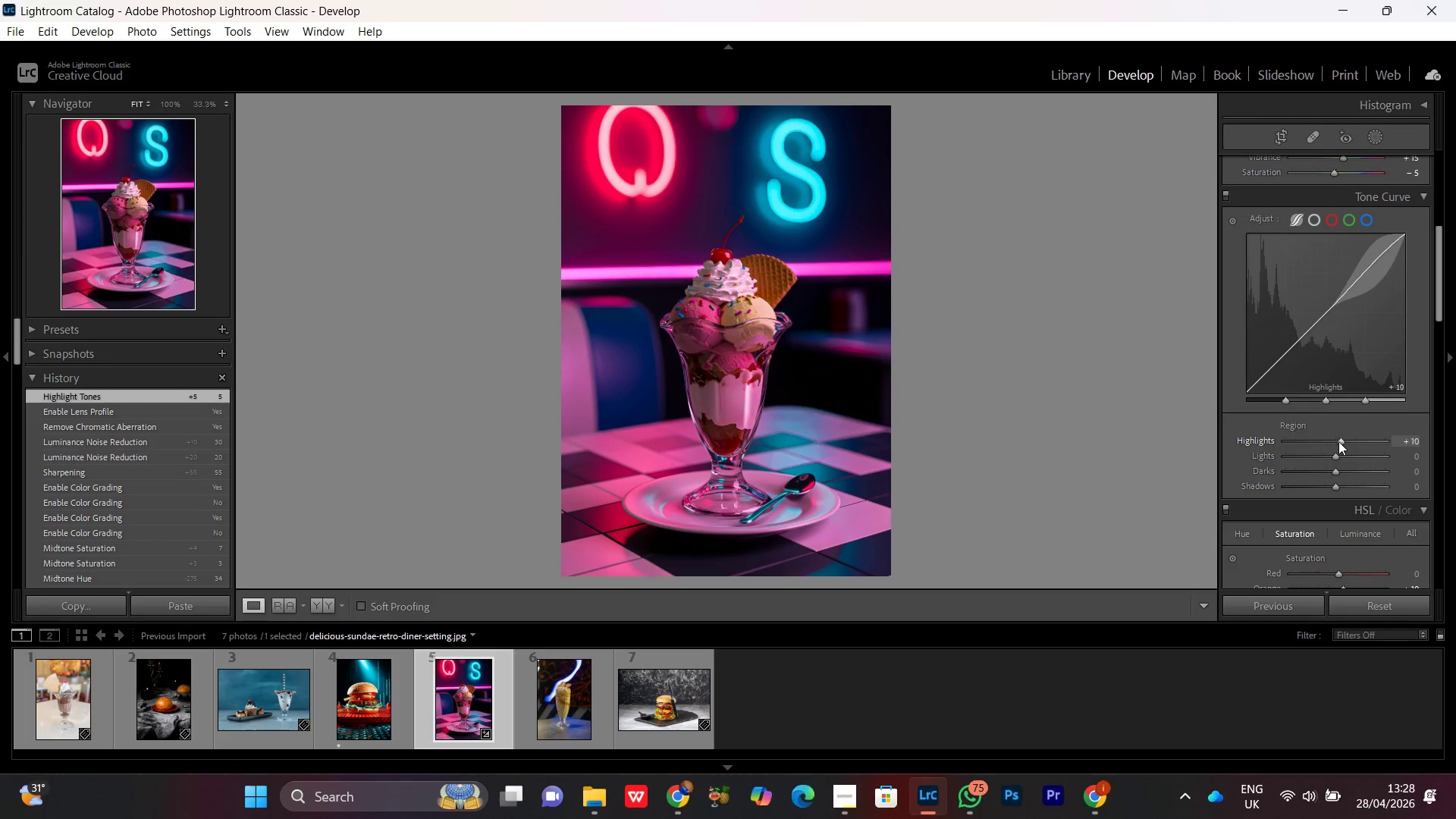 
scroll: coordinate [1338, 441], scroll_direction: none, amount: 0.0
 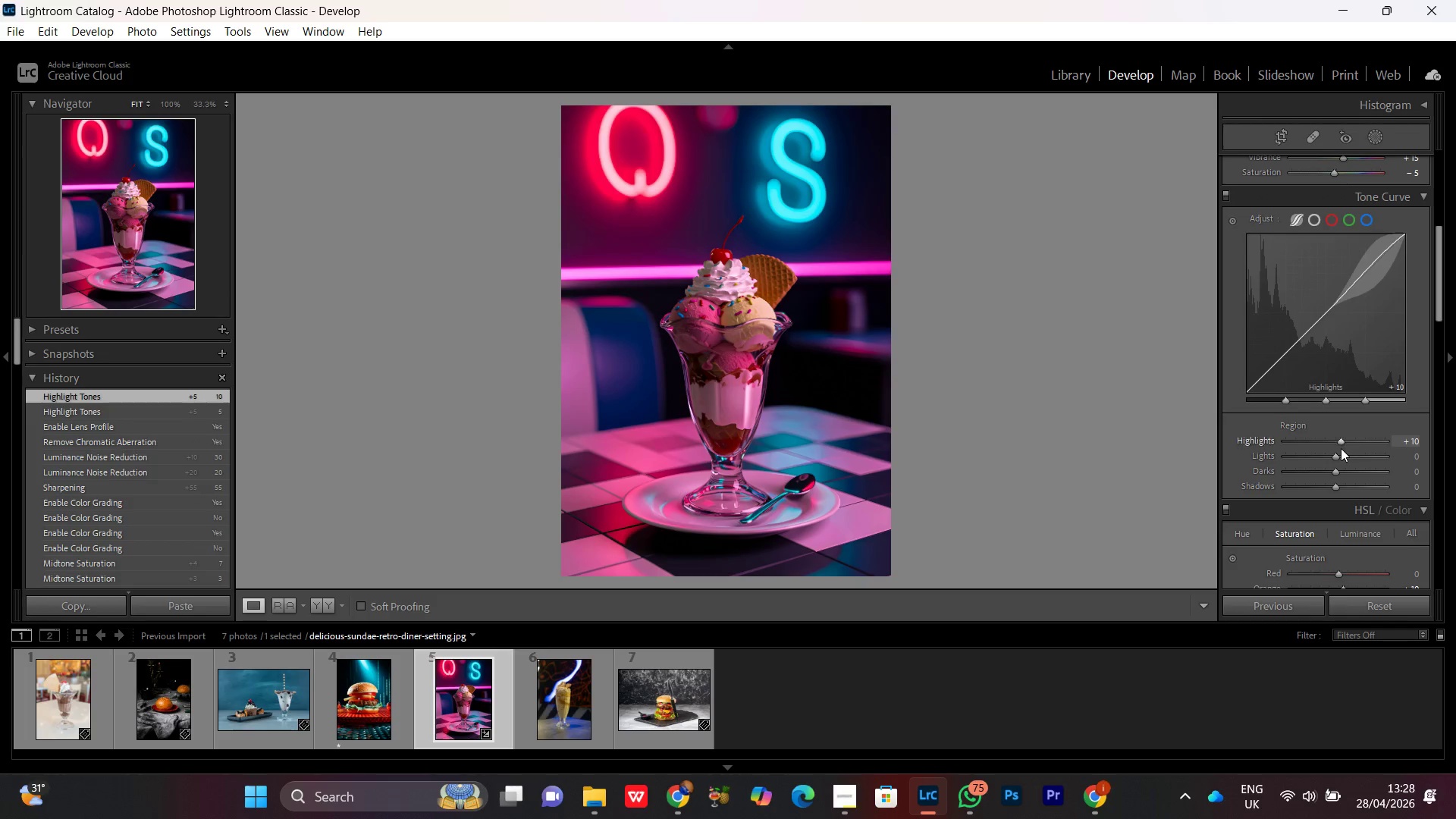 
left_click([1338, 453])
 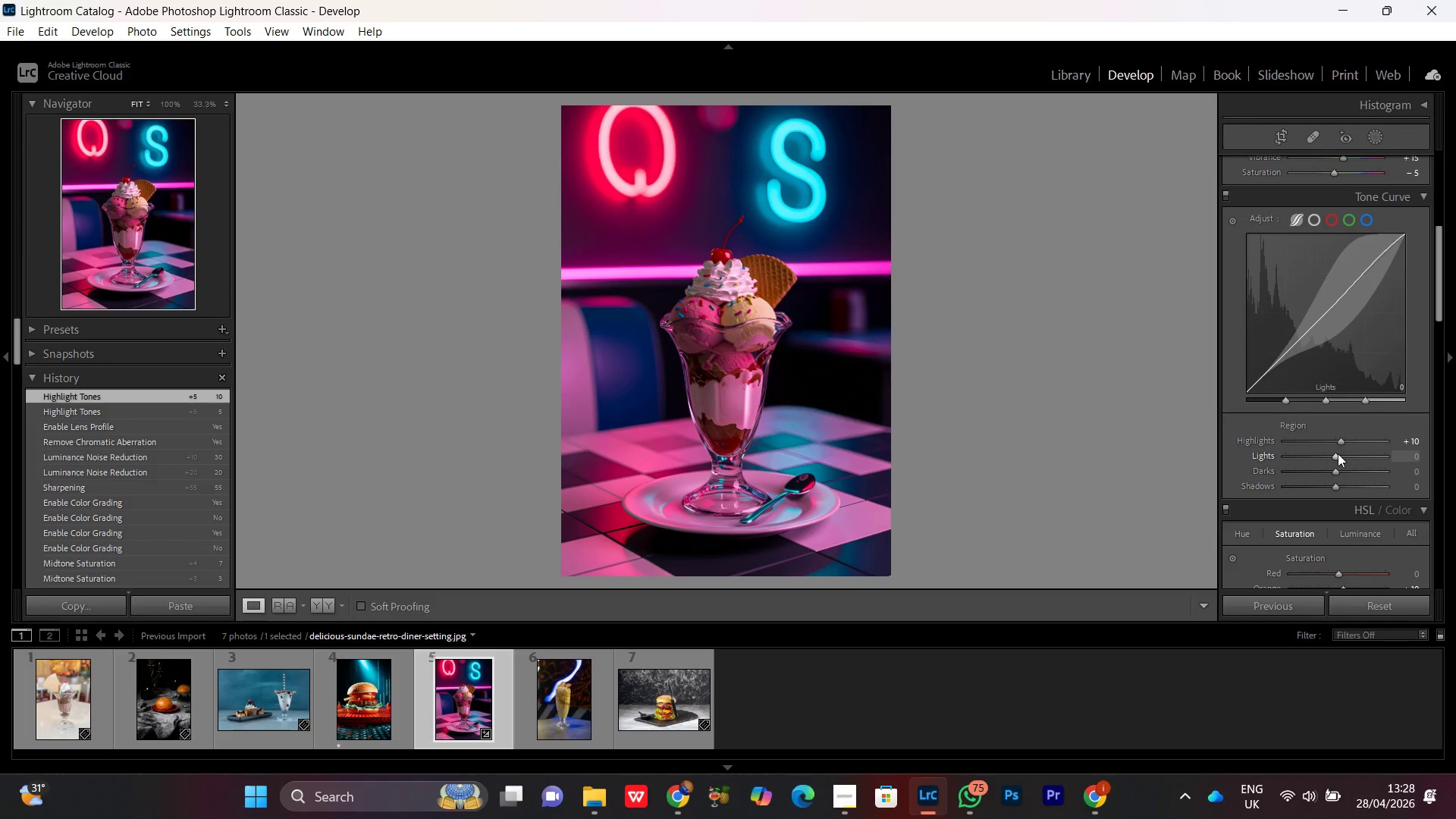 
scroll: coordinate [1338, 453], scroll_direction: up, amount: 1.0
 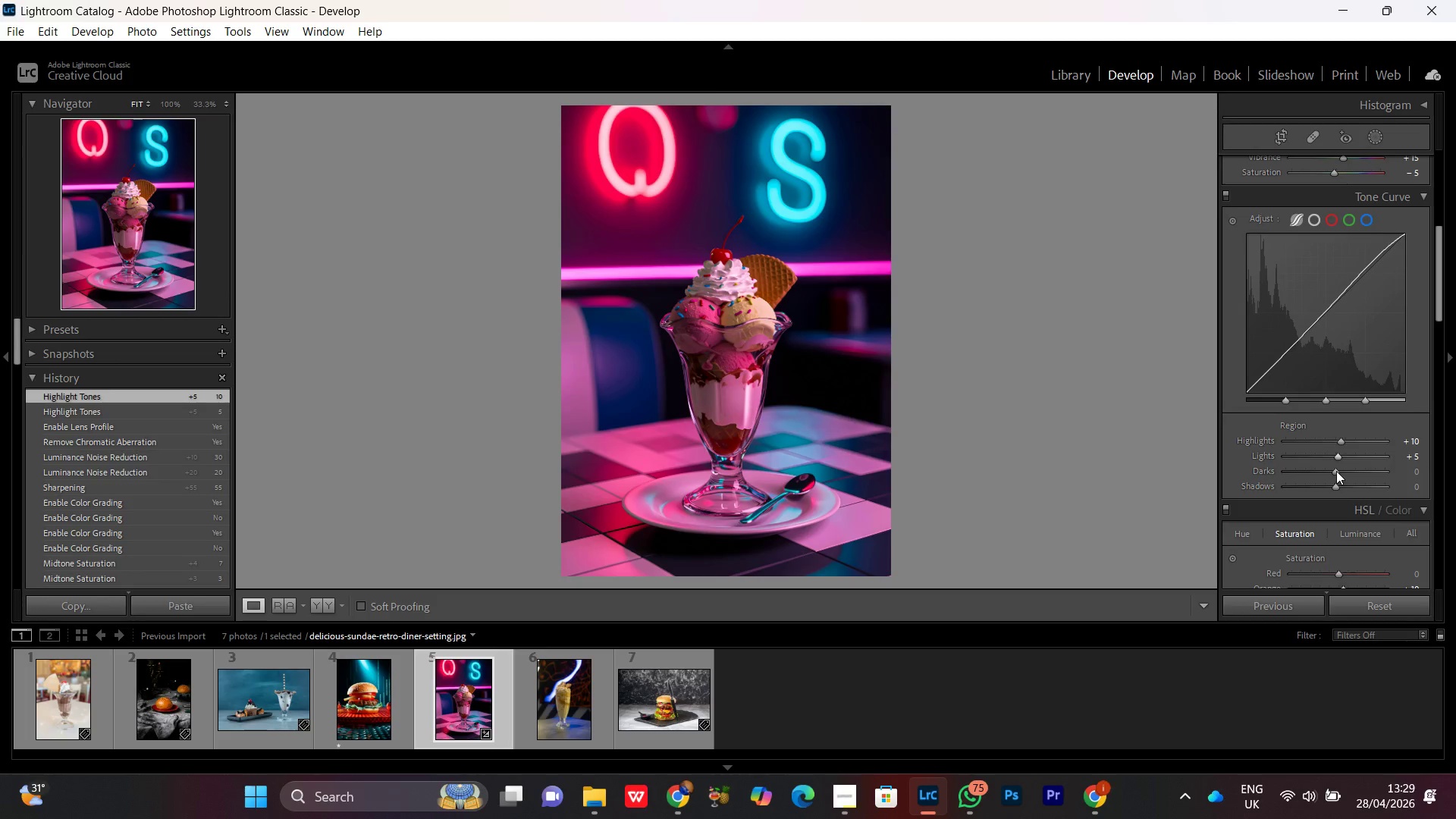 
left_click([1336, 471])
 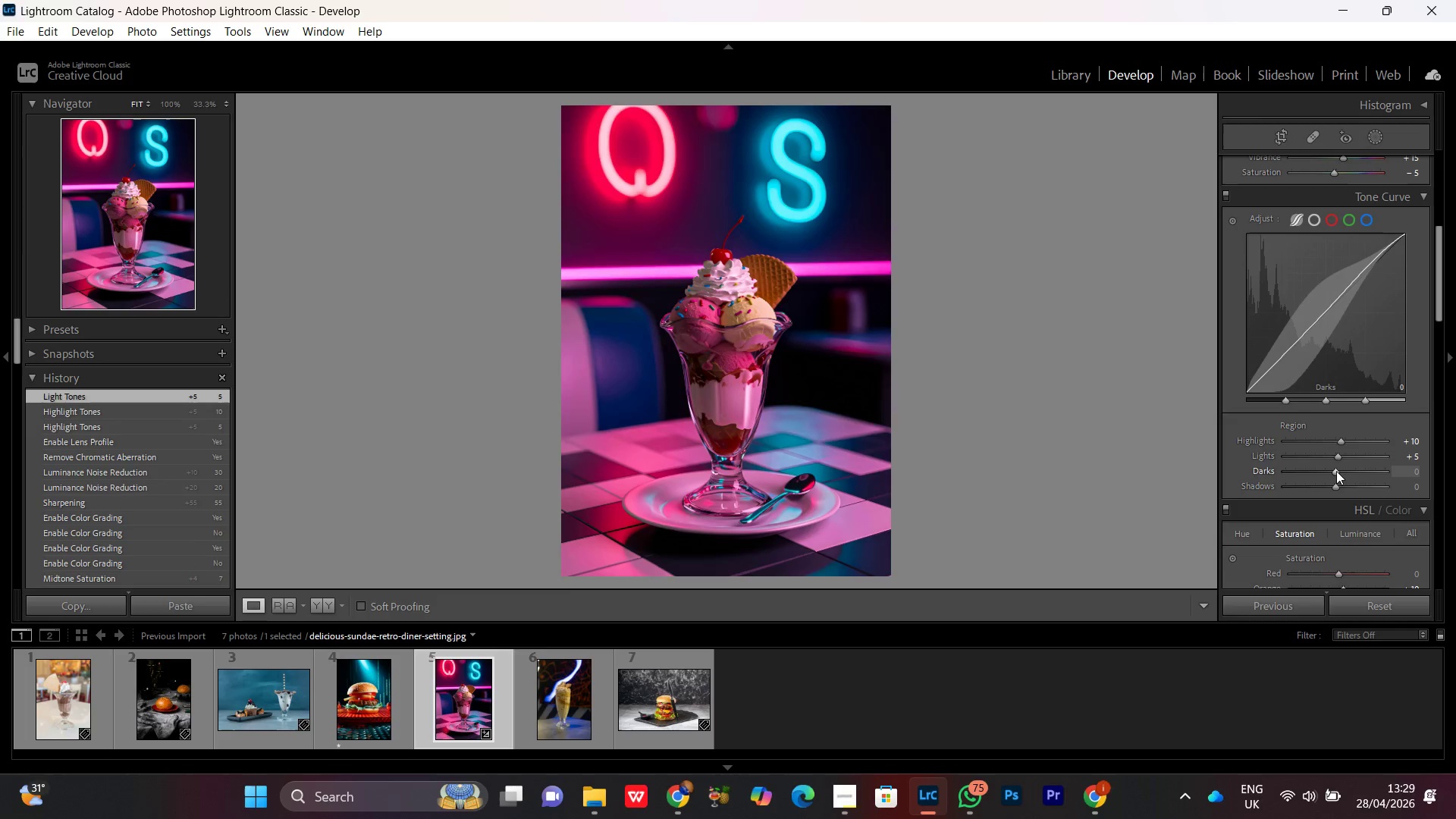 
scroll: coordinate [1336, 471], scroll_direction: none, amount: 0.0
 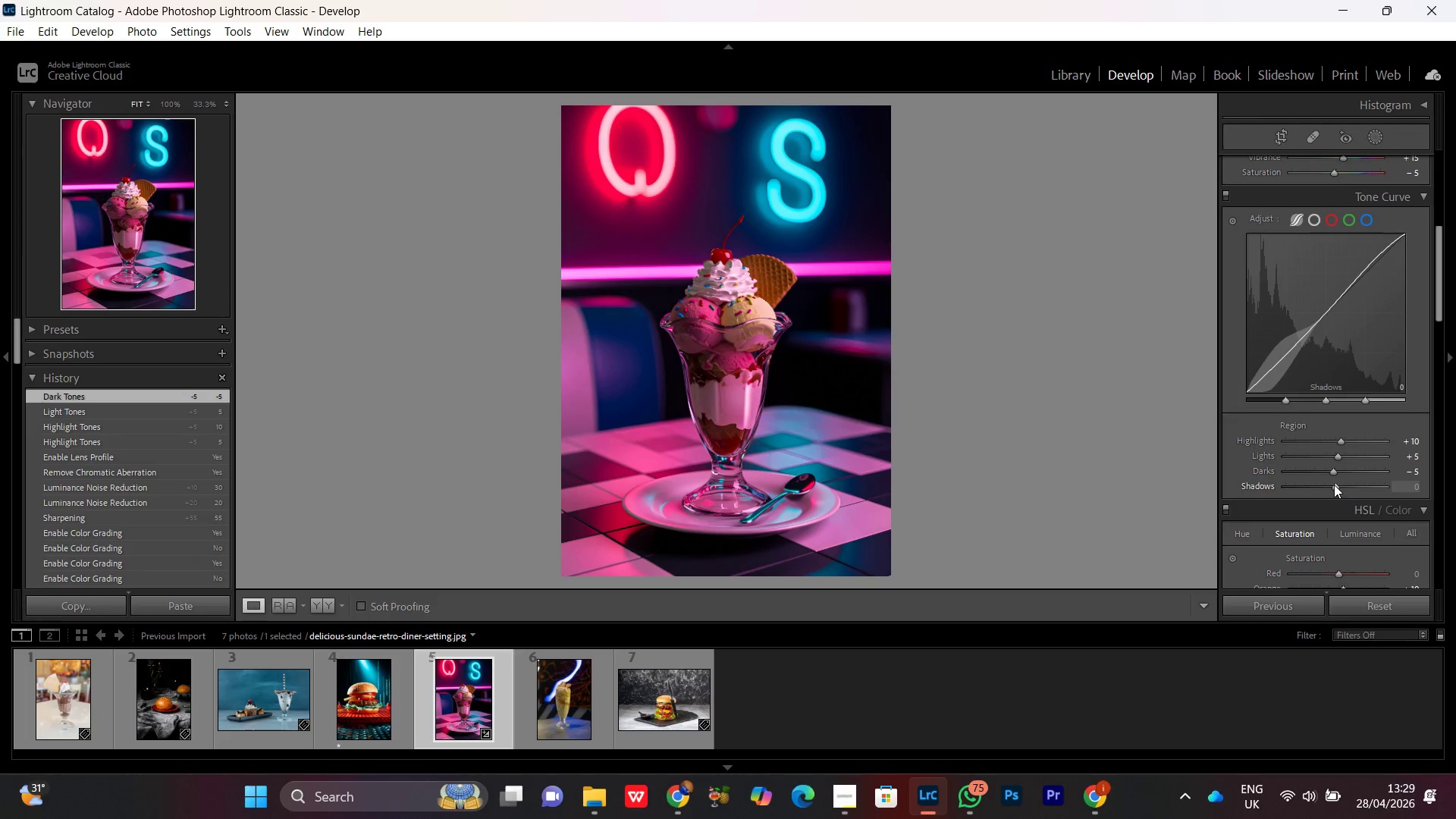 
left_click([1334, 485])
 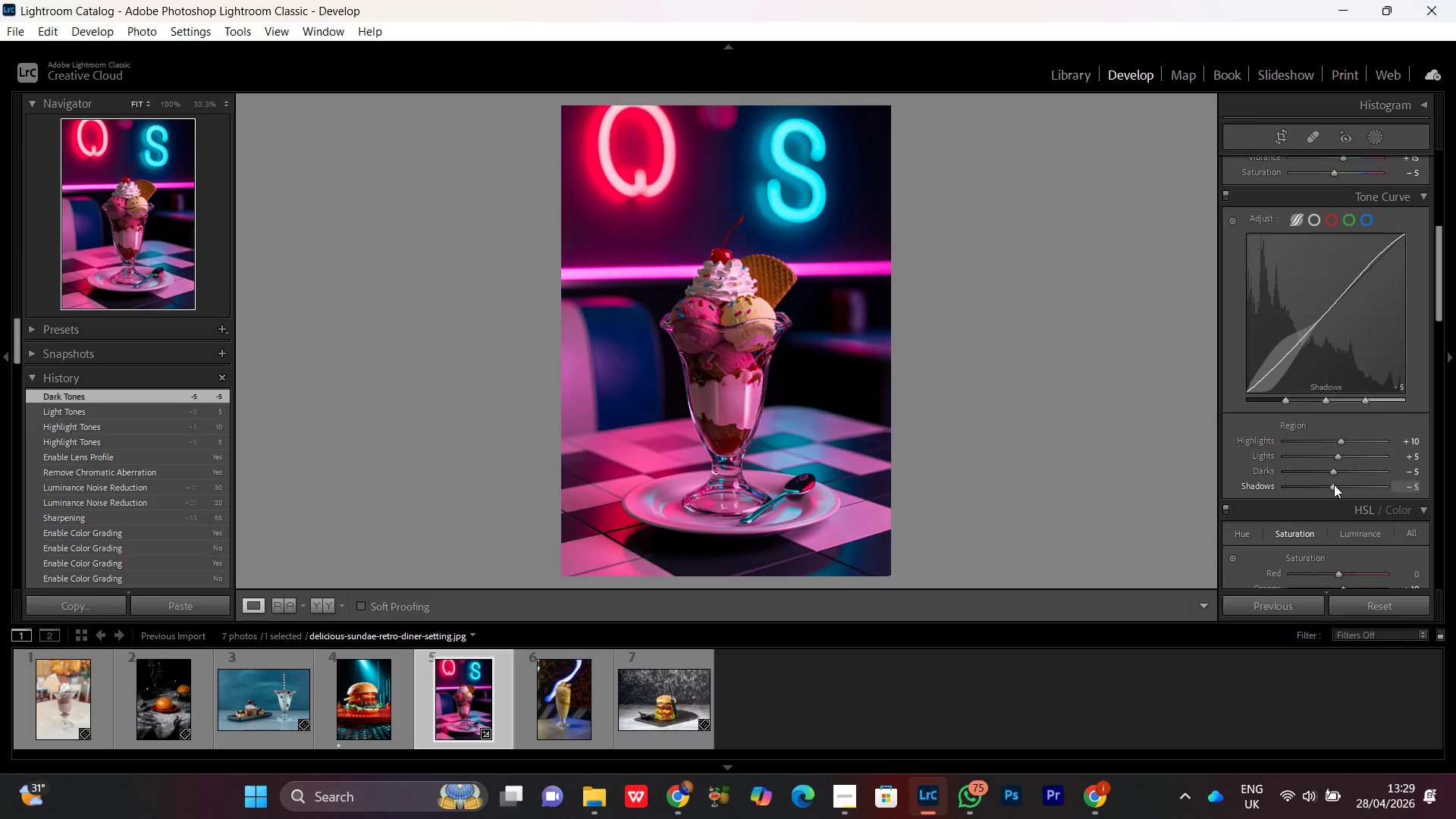 
scroll: coordinate [1334, 485], scroll_direction: down, amount: 2.0
 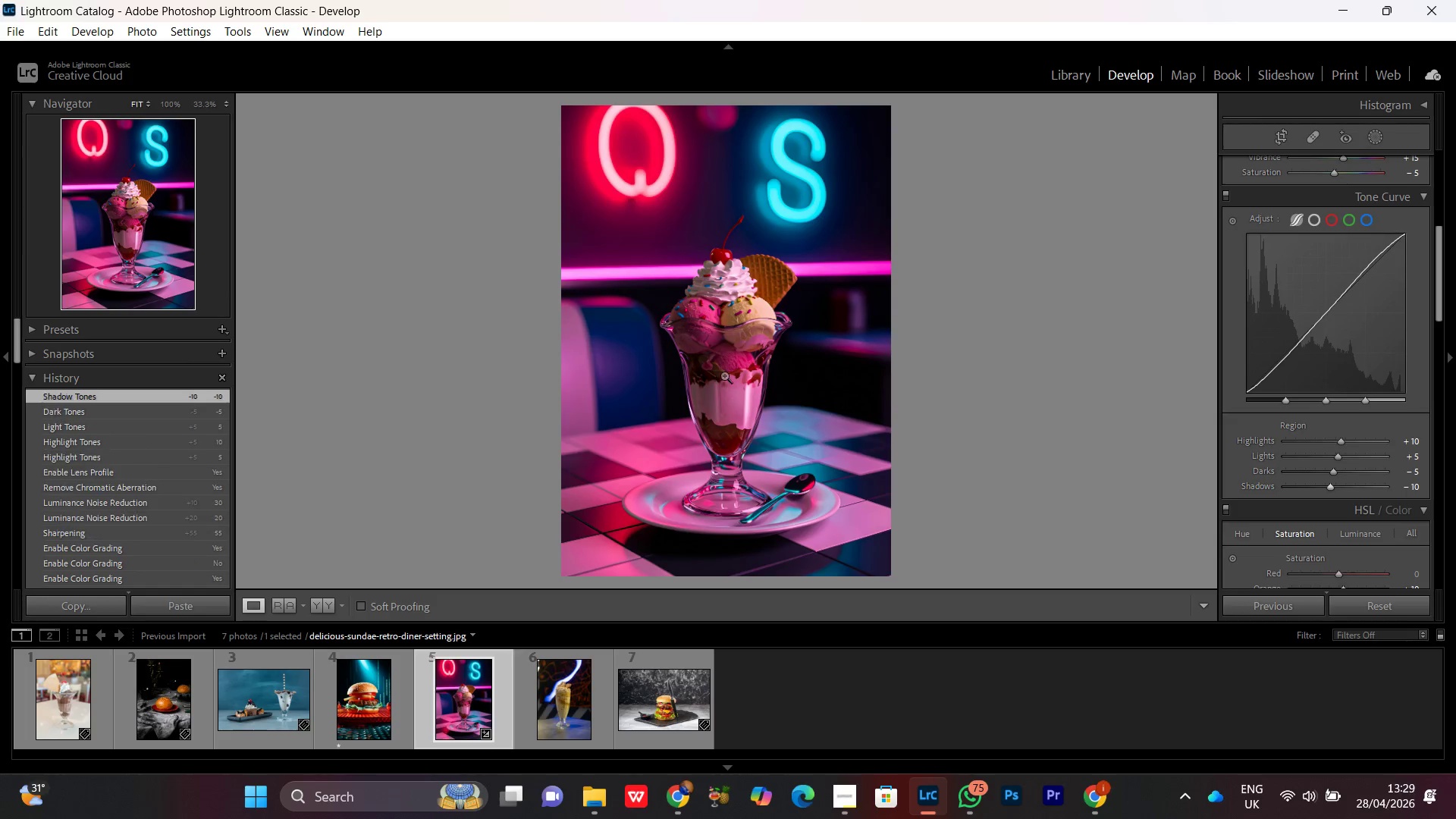 
double_click([724, 375])
 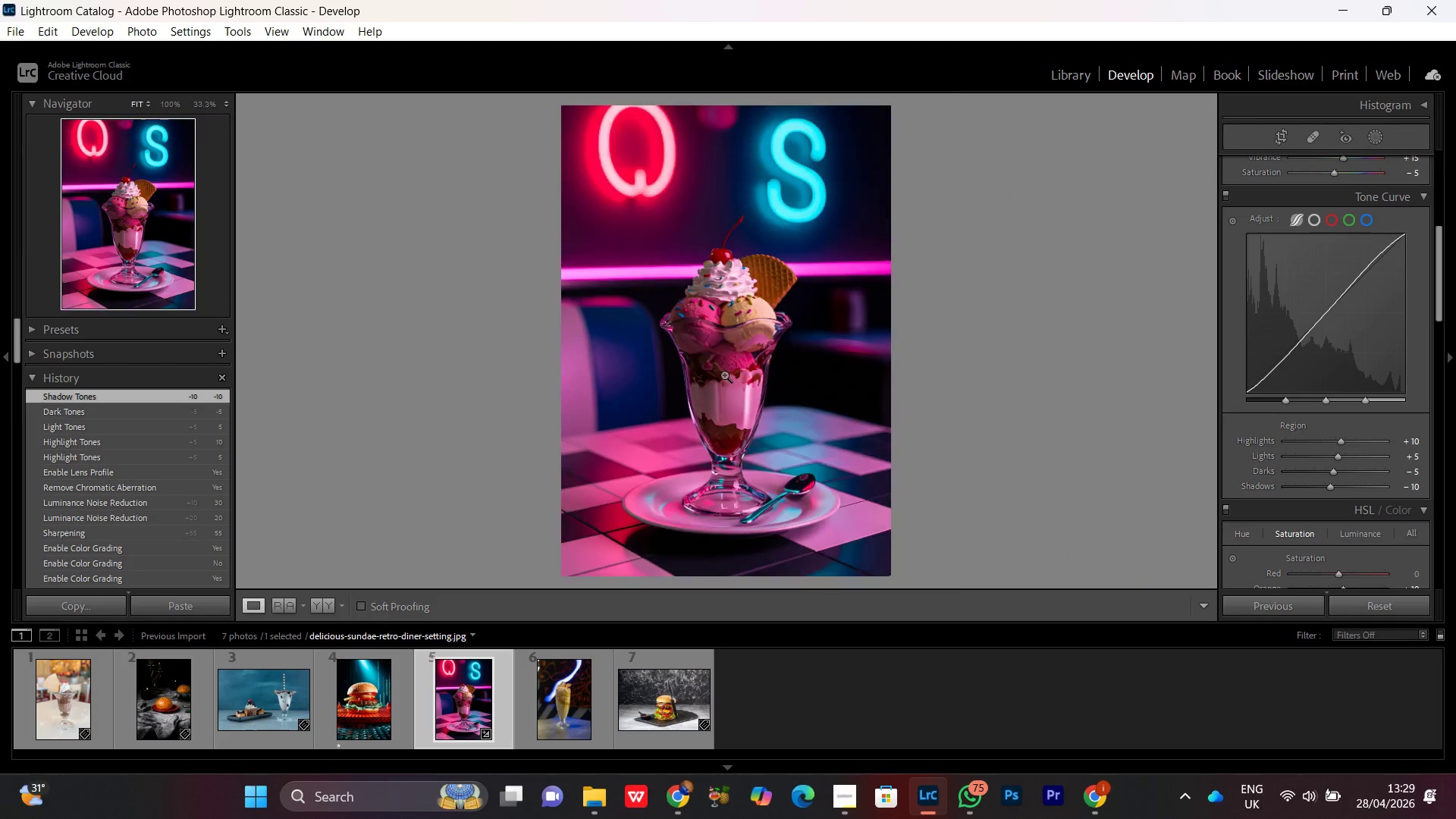 
triple_click([724, 375])
 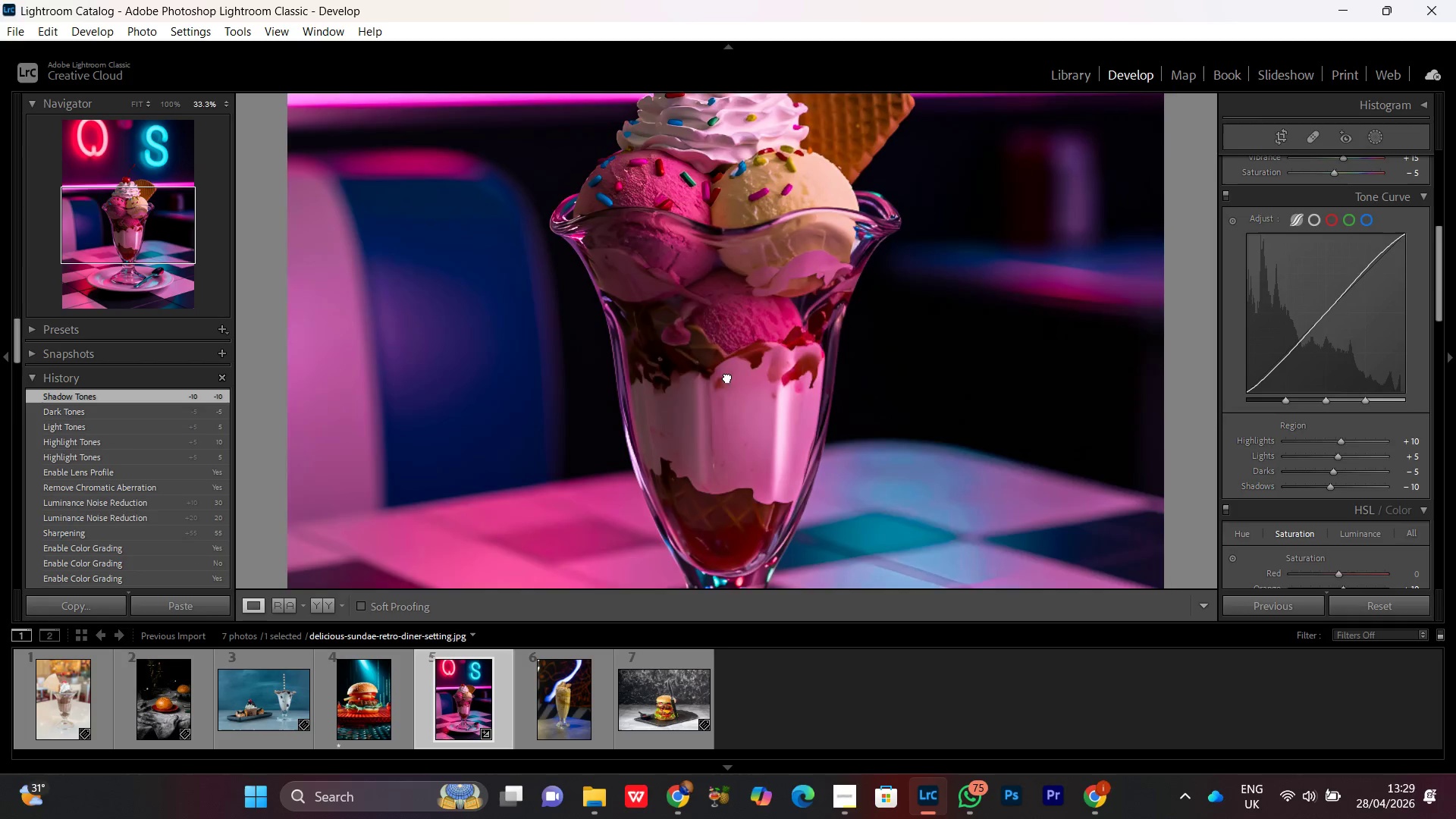 
triple_click([727, 377])
 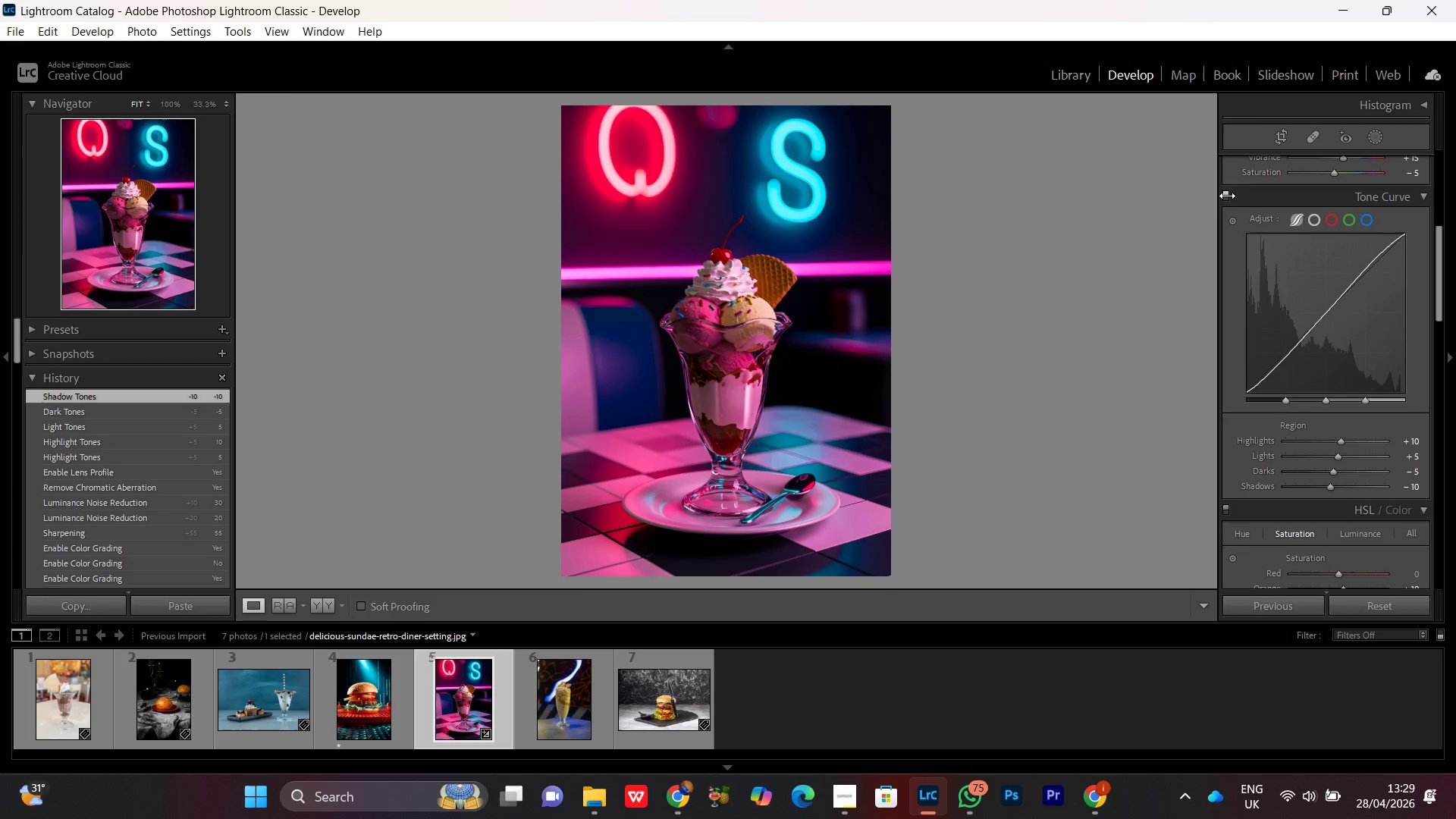 
left_click([1228, 198])
 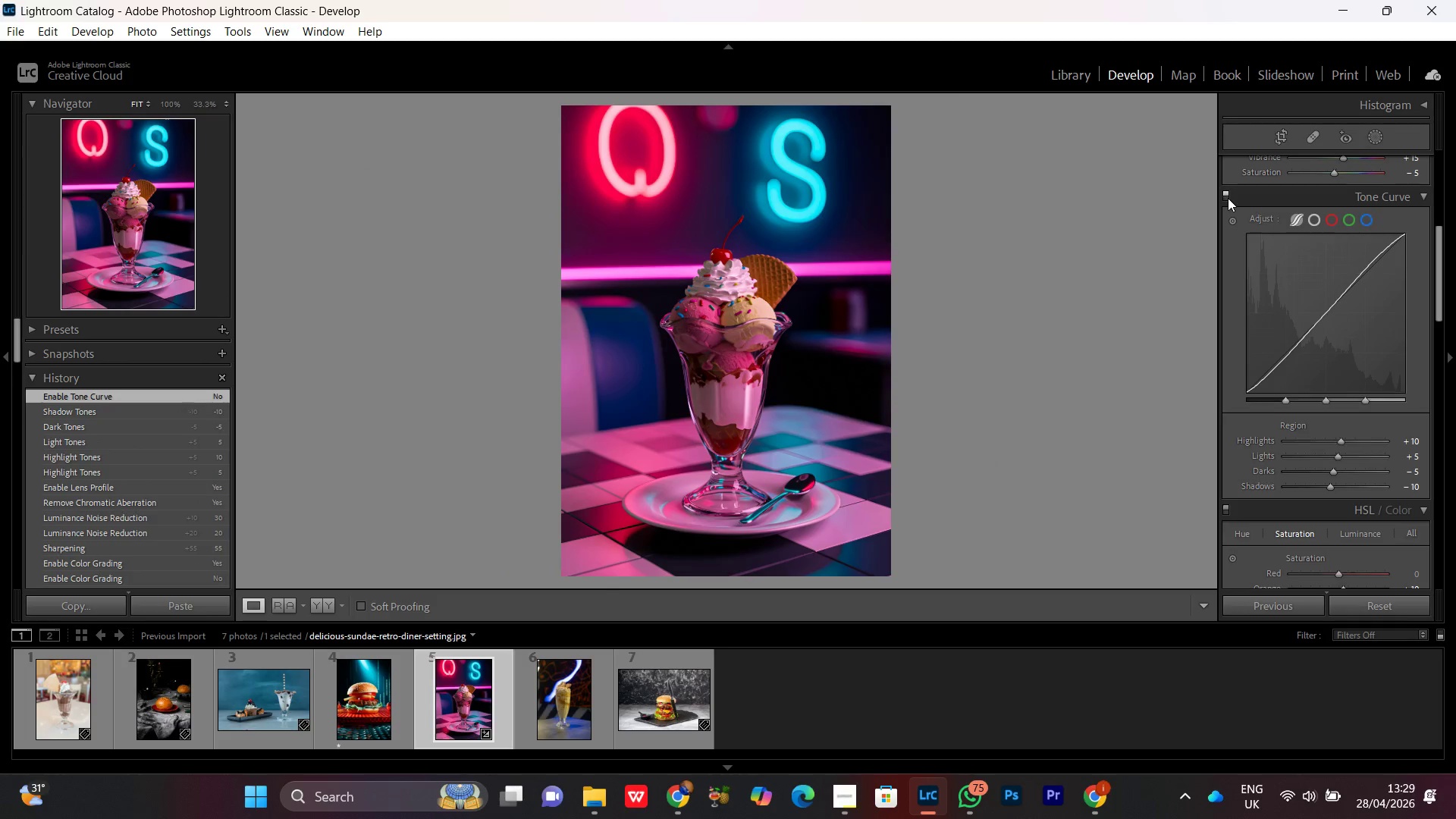 
double_click([1228, 198])
 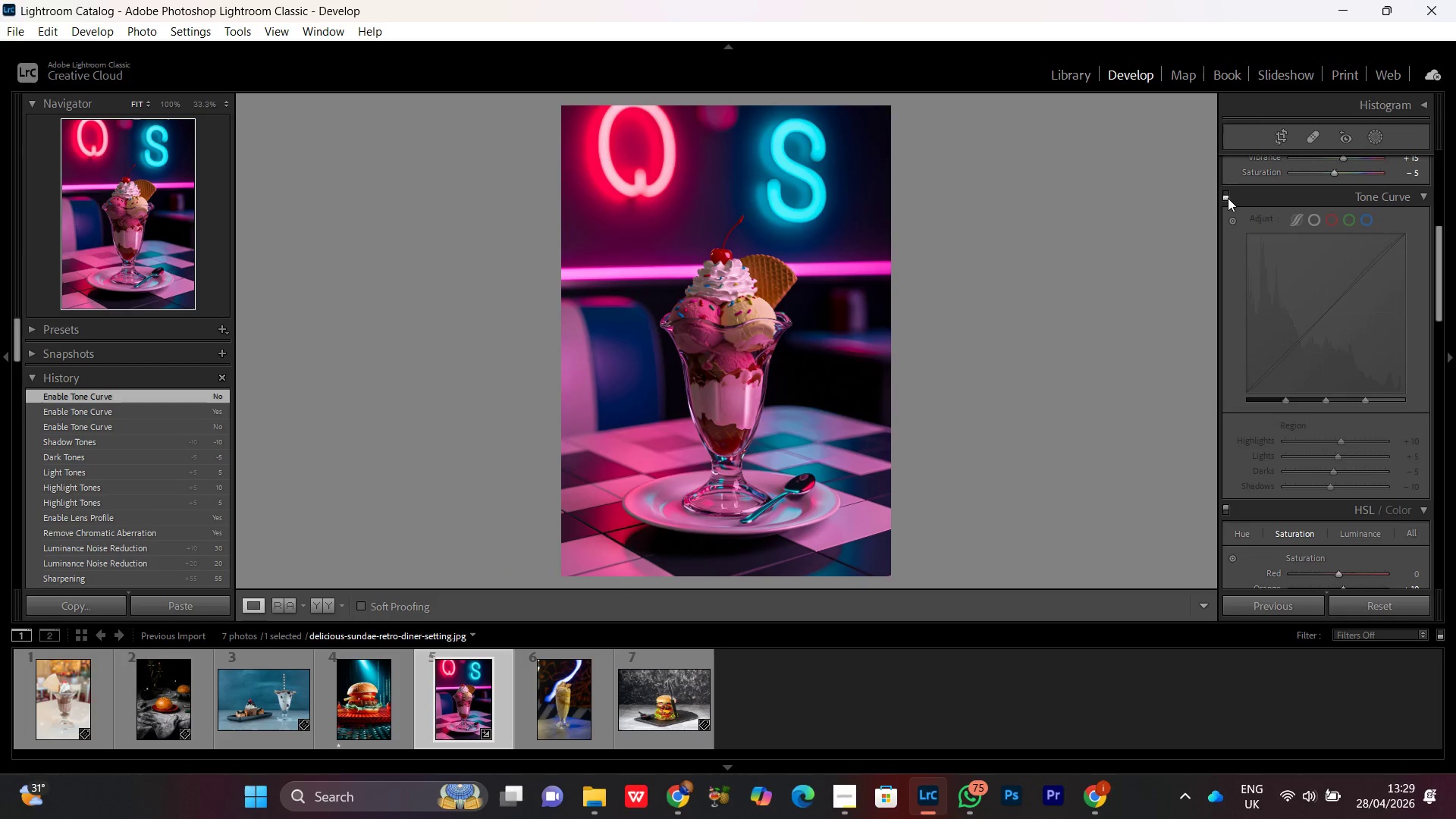 
triple_click([1228, 198])
 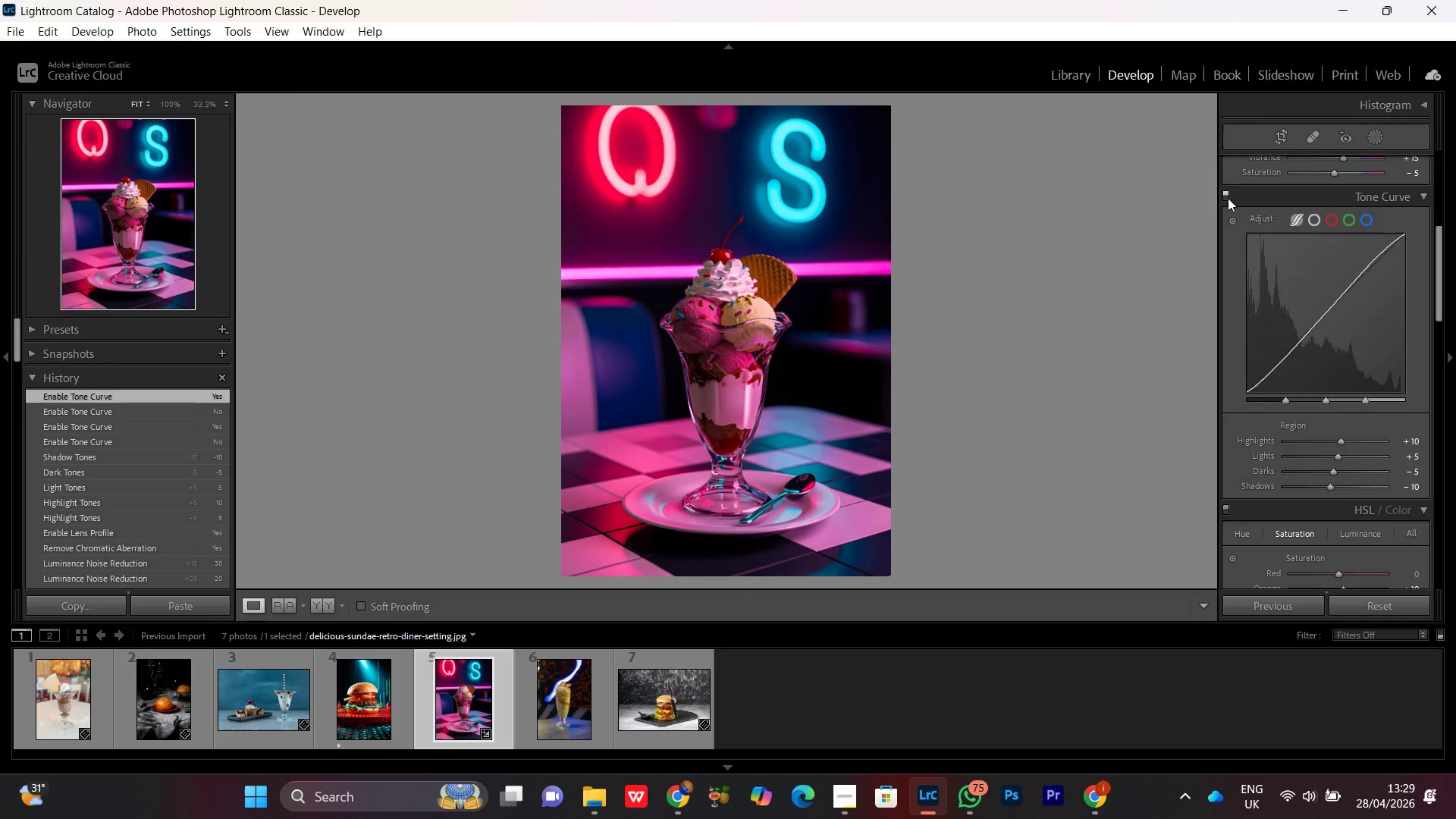 
triple_click([1228, 198])
 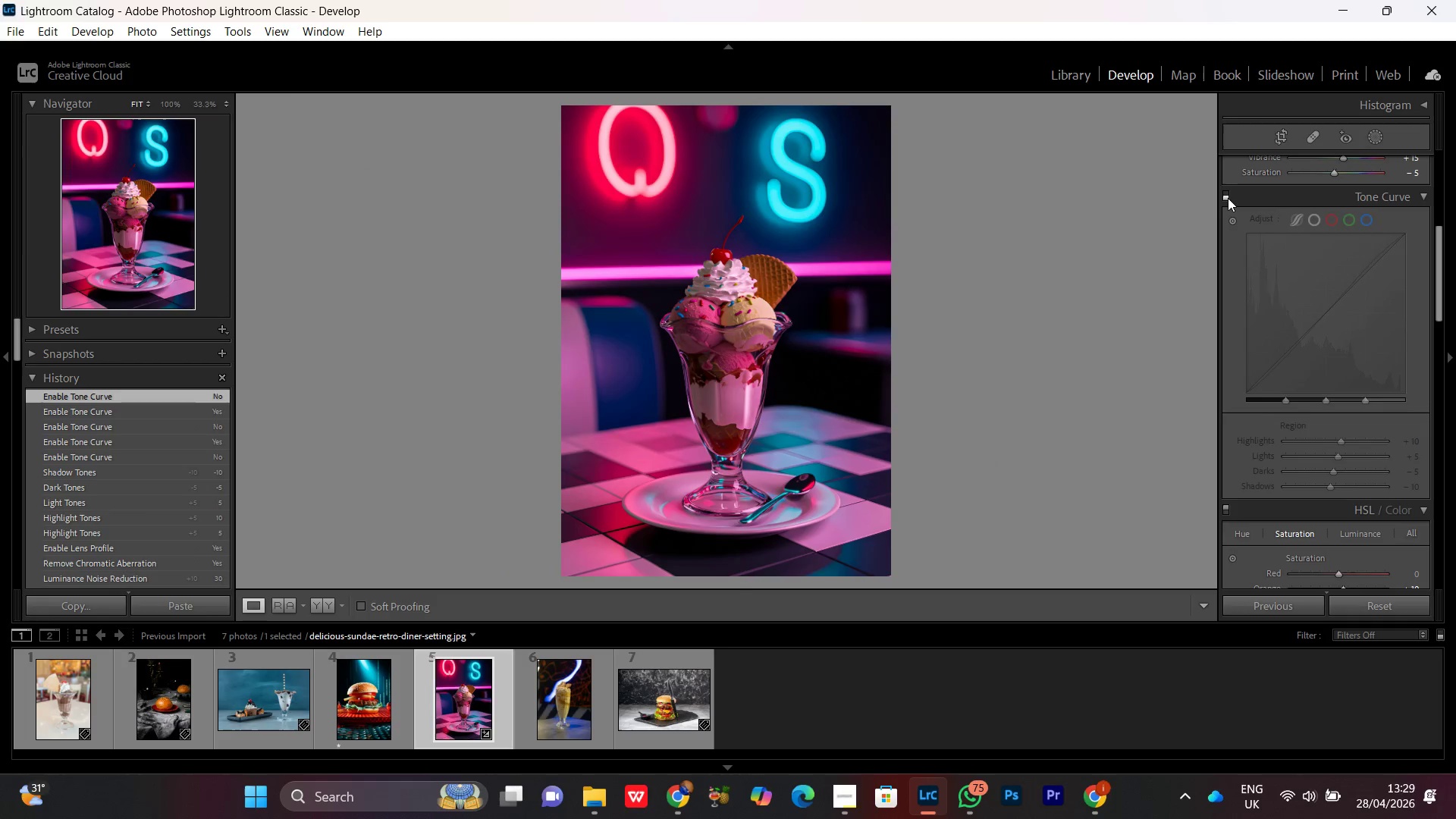 
triple_click([1228, 198])
 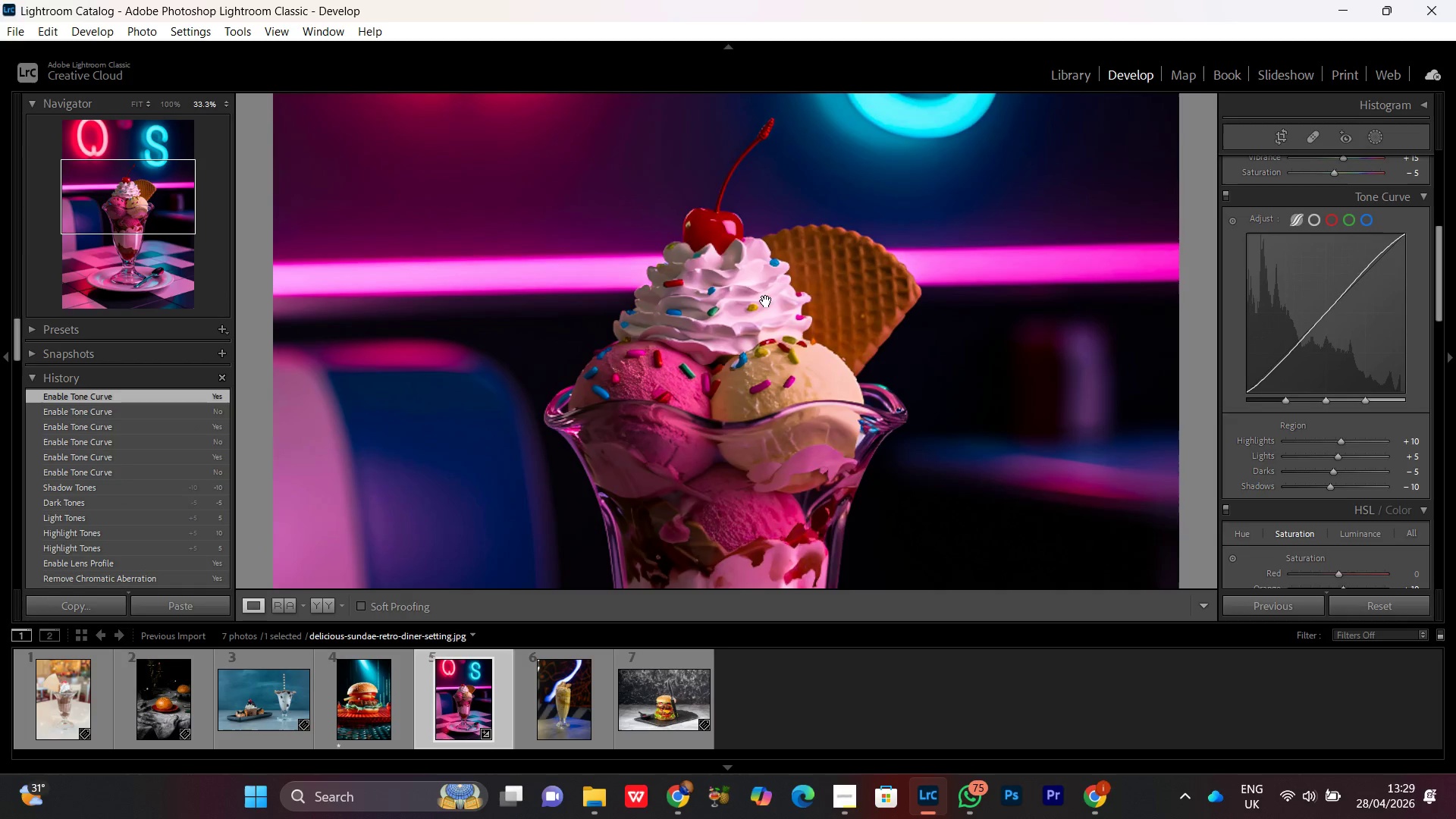 
left_click([767, 271])
 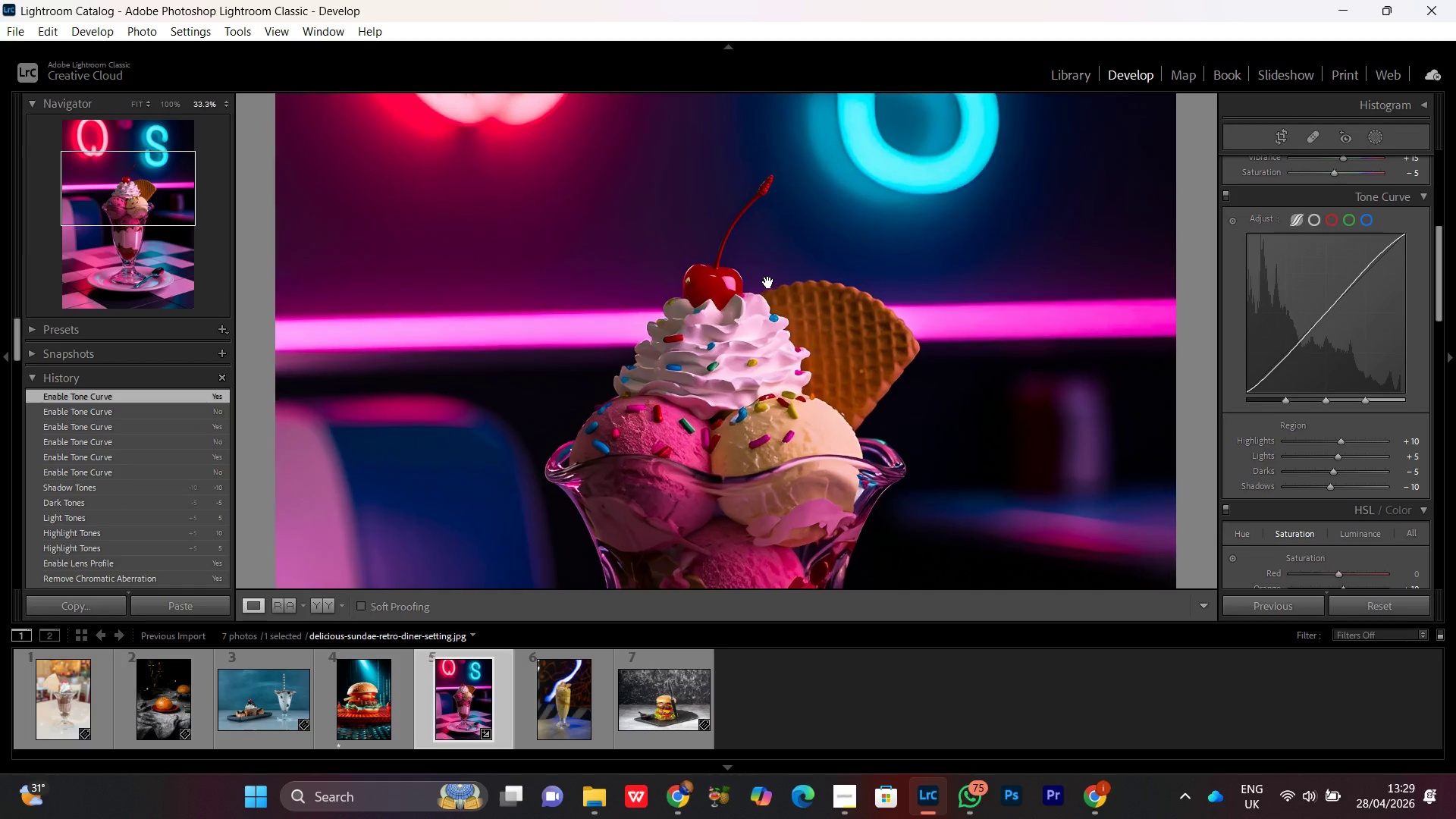 
double_click([768, 282])
 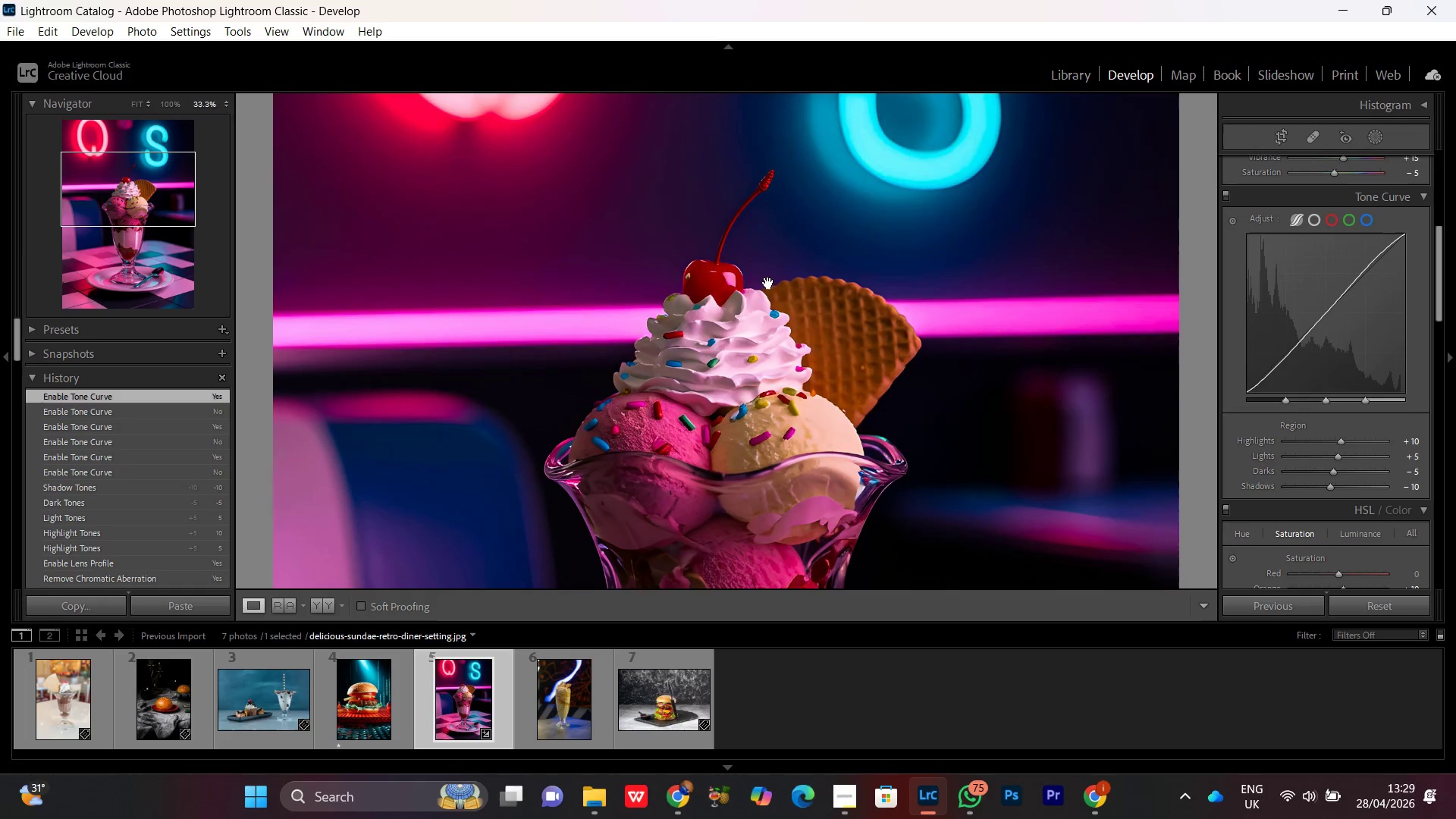 
double_click([768, 283])
 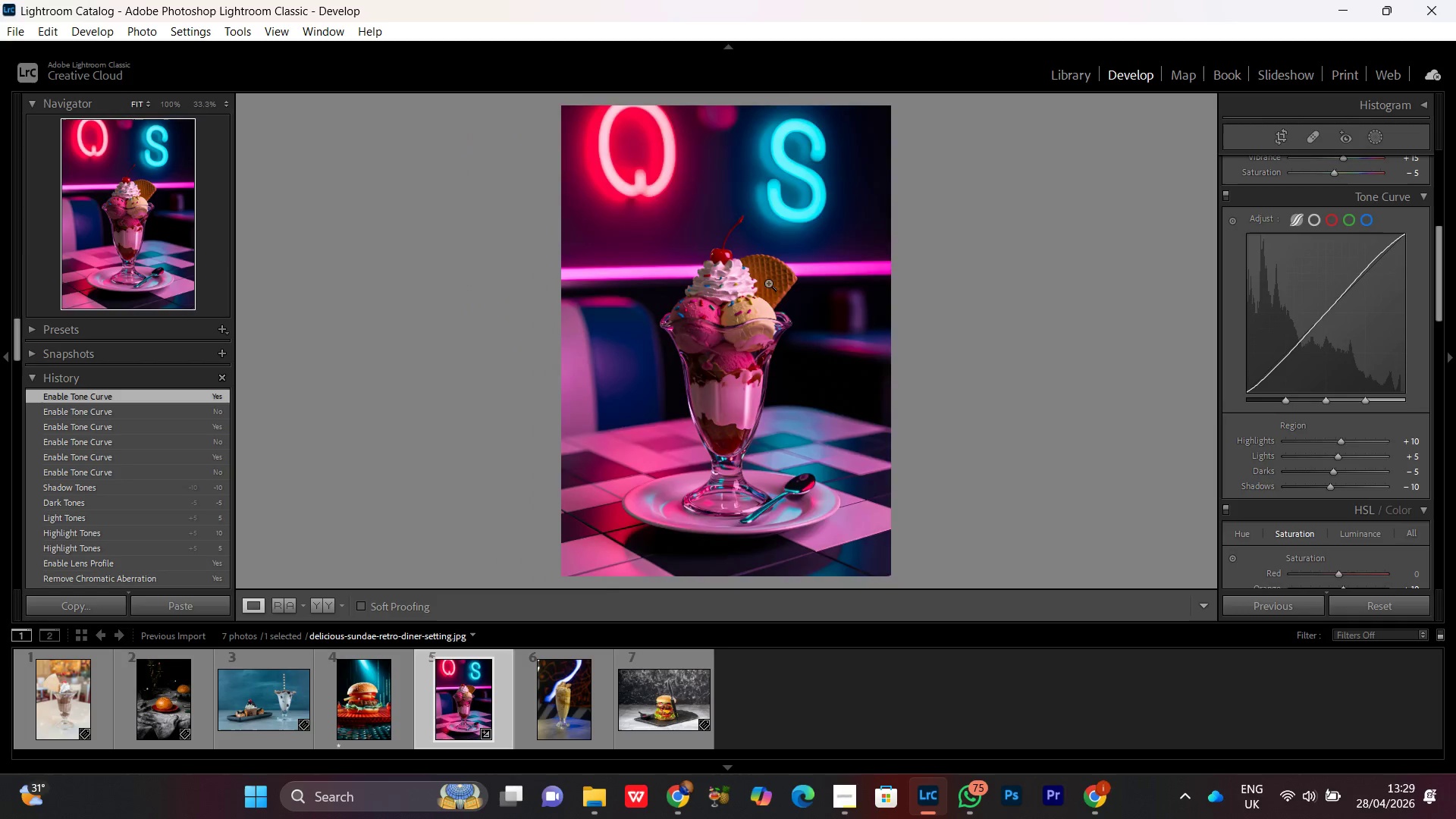 
triple_click([768, 283])
 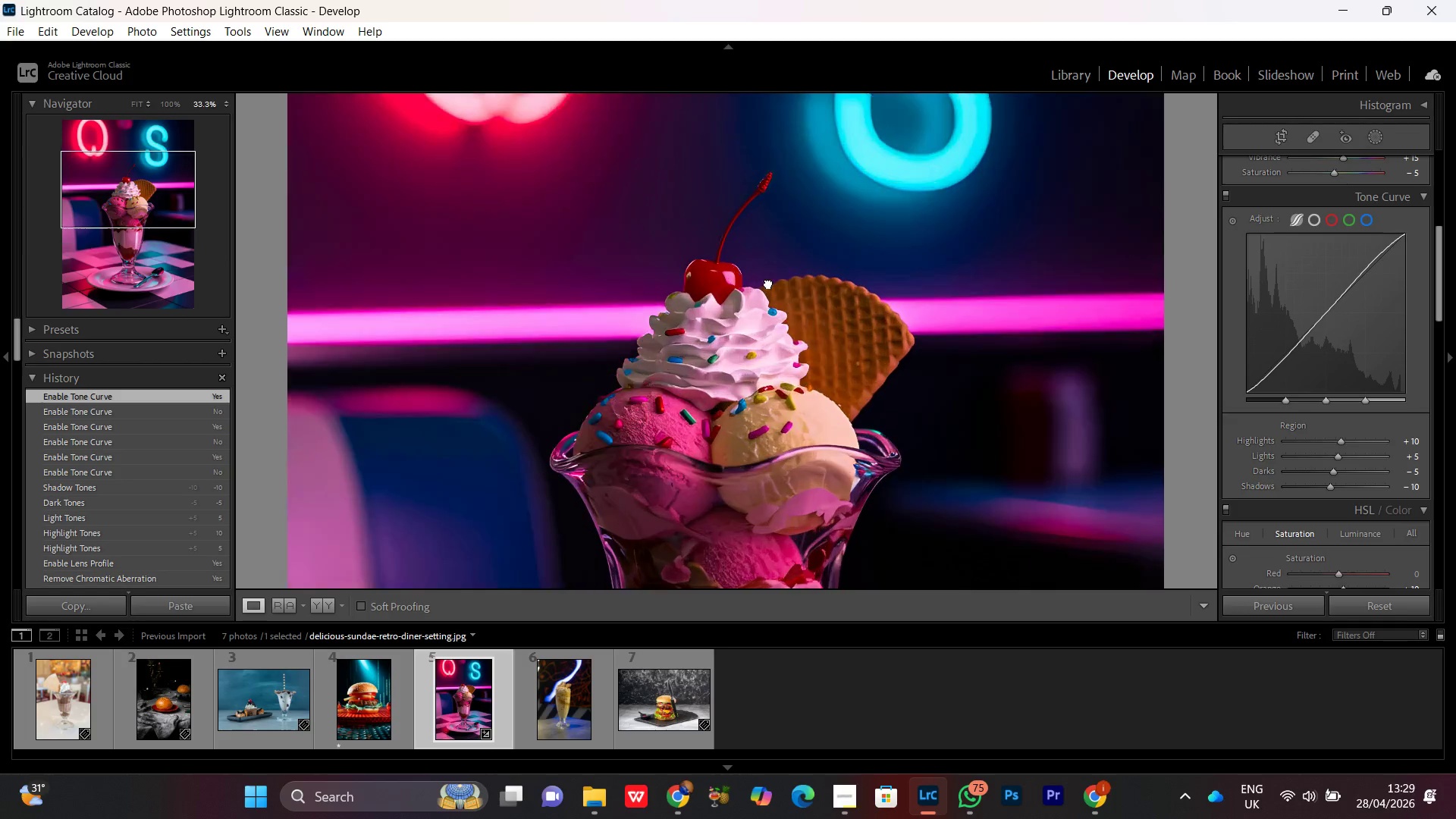 
triple_click([768, 283])
 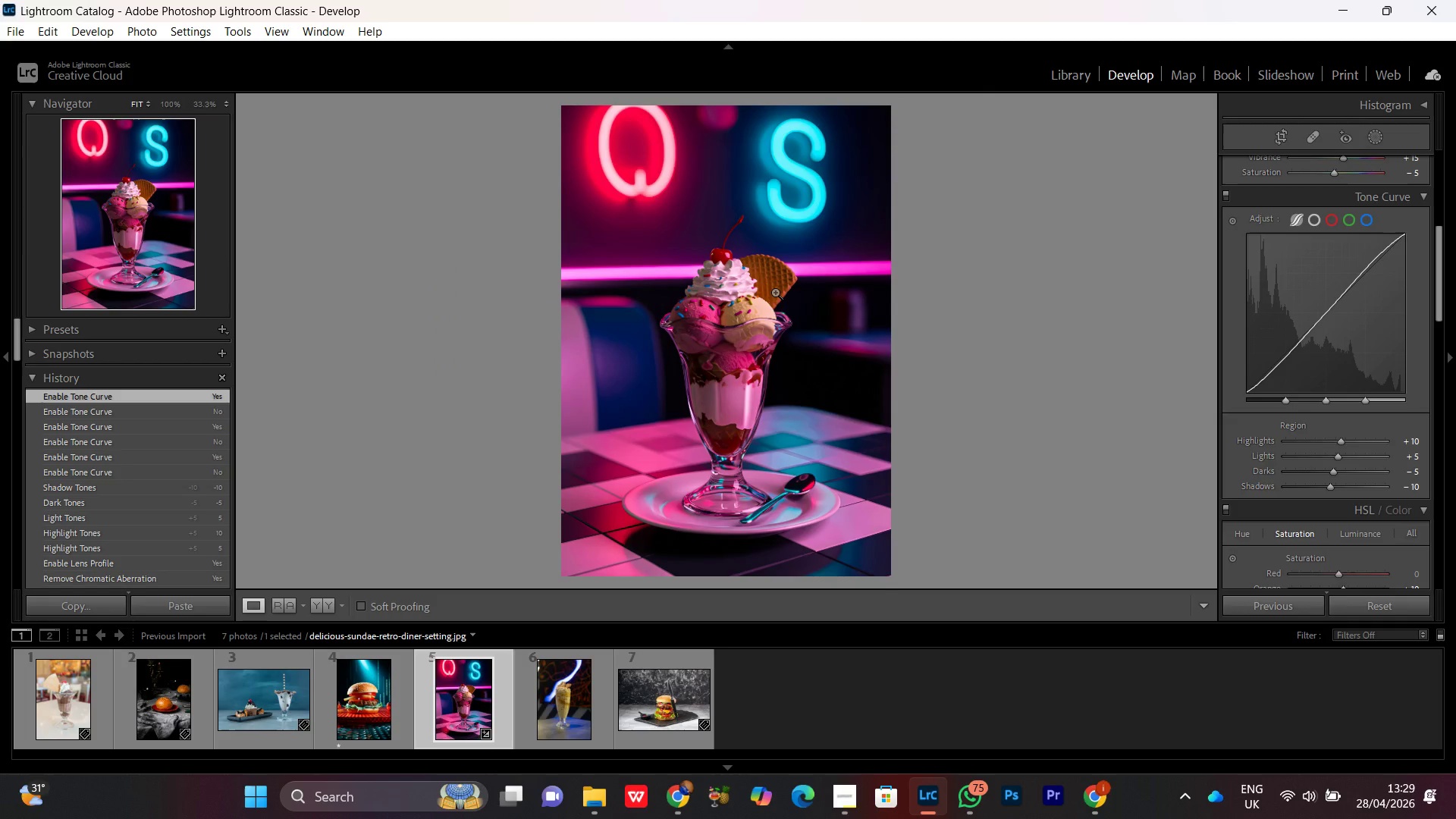 
wait(8.69)
 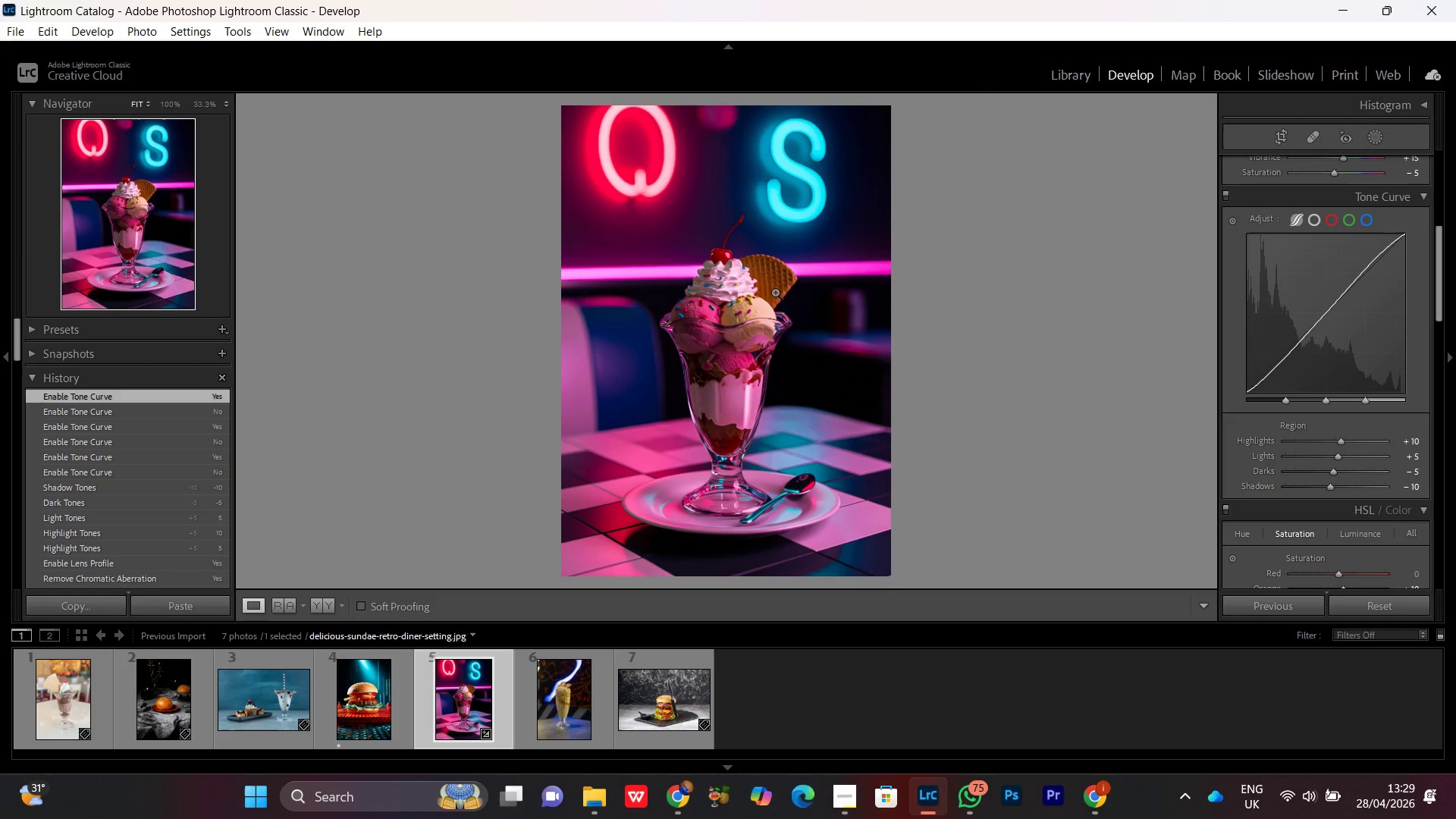 
double_click([739, 340])
 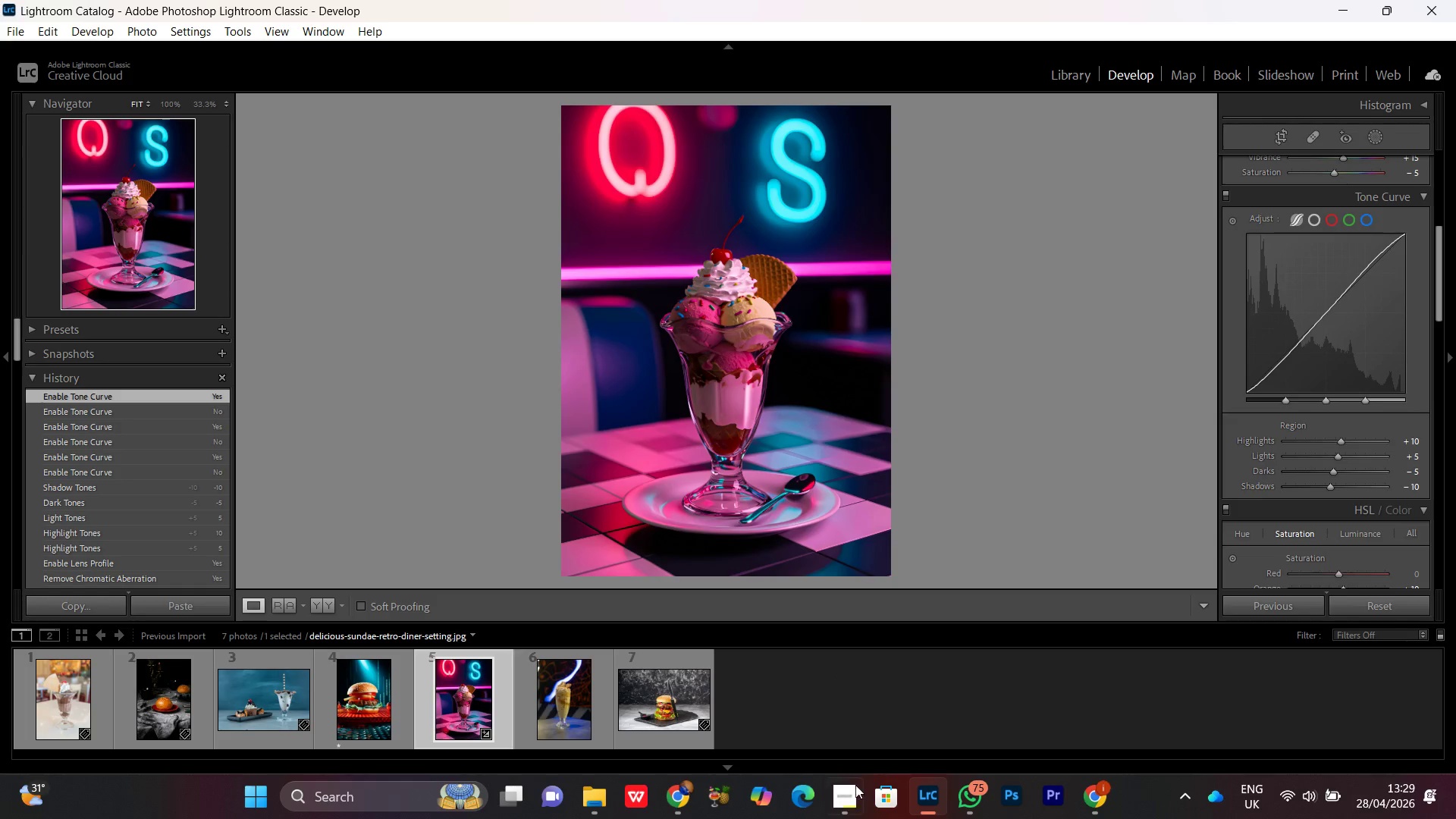 
left_click([835, 803])